 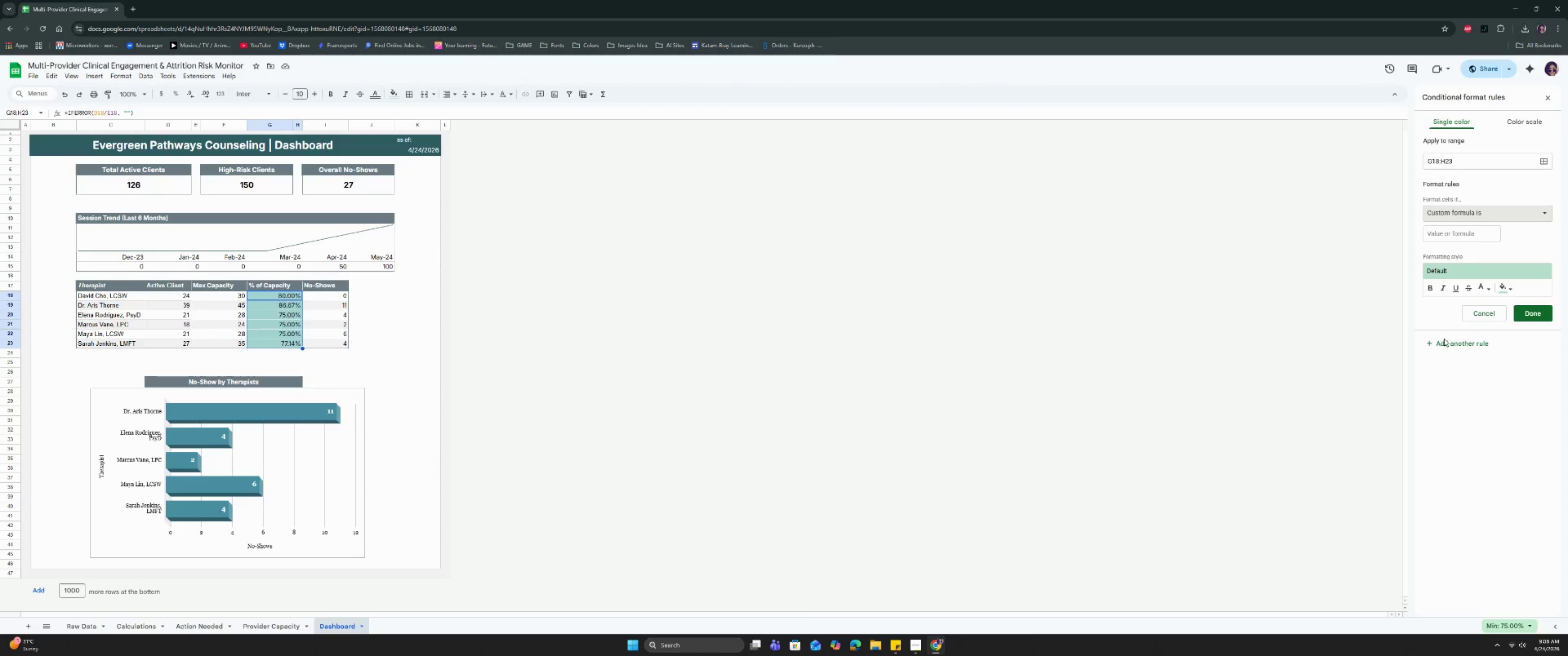 
left_click([1452, 235])
 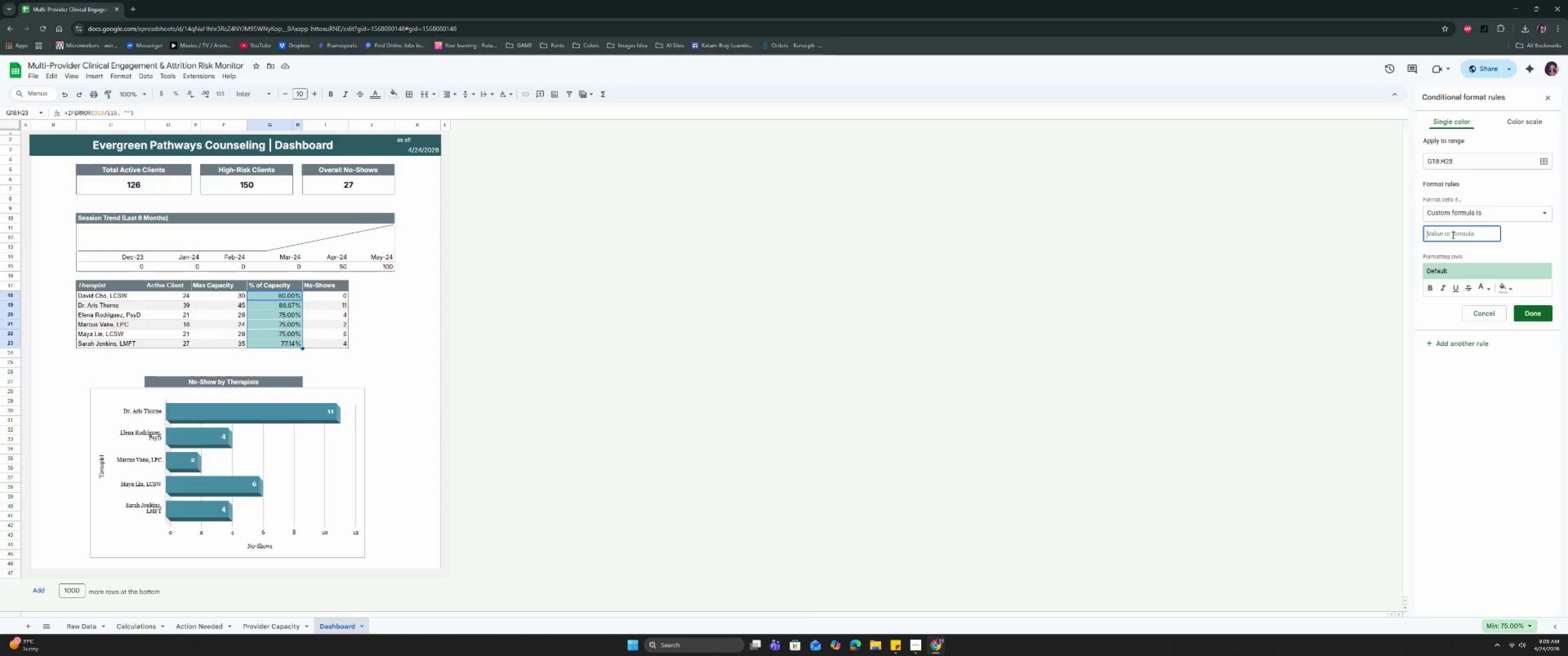 
type(=G)
key(Backspace)
type($G18 <0.8)
 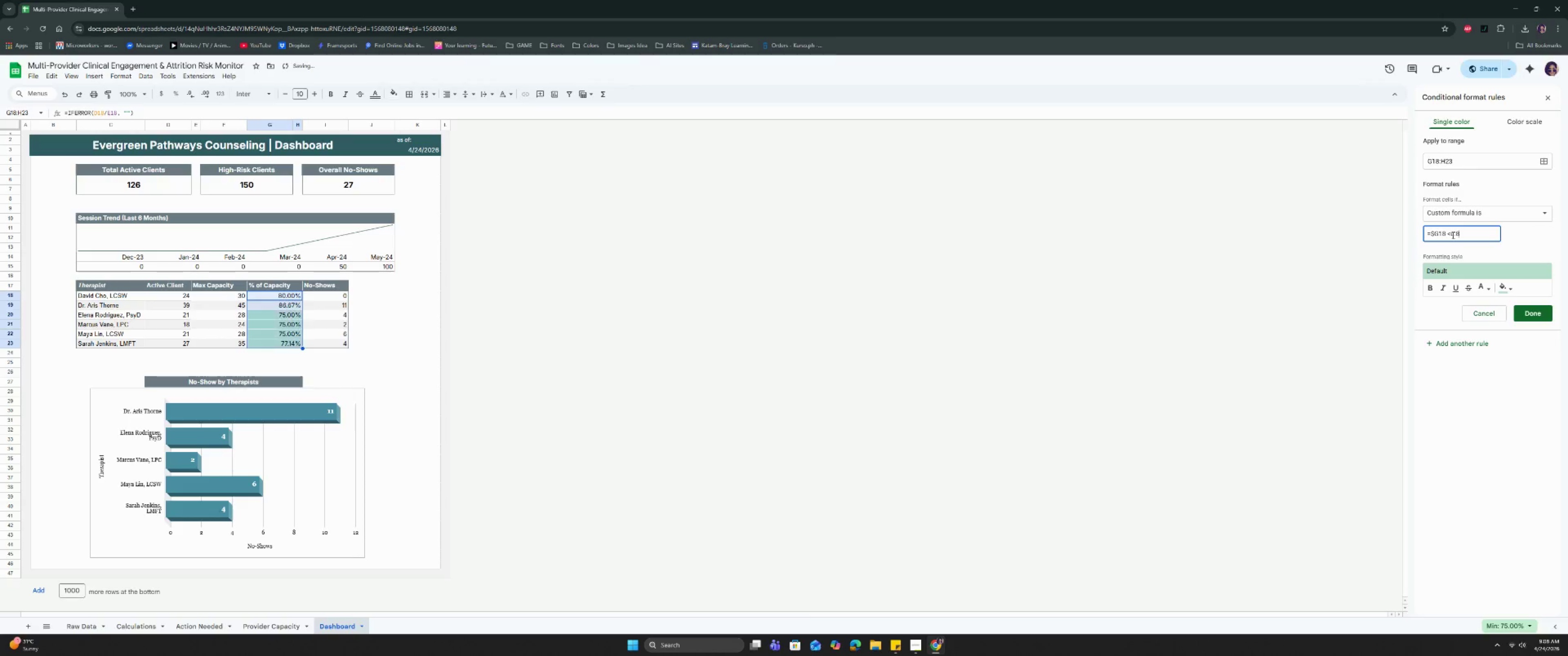 
left_click([1431, 285])
 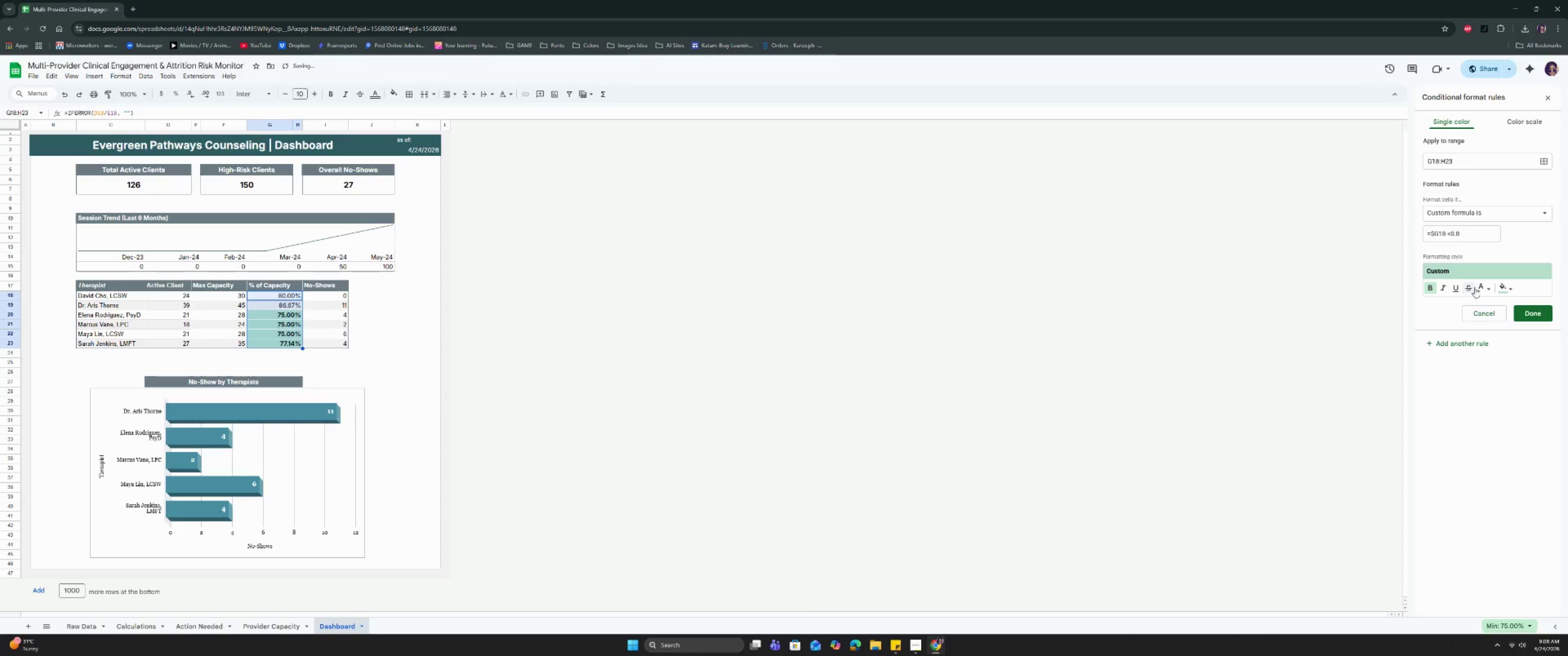 
left_click([1478, 287])
 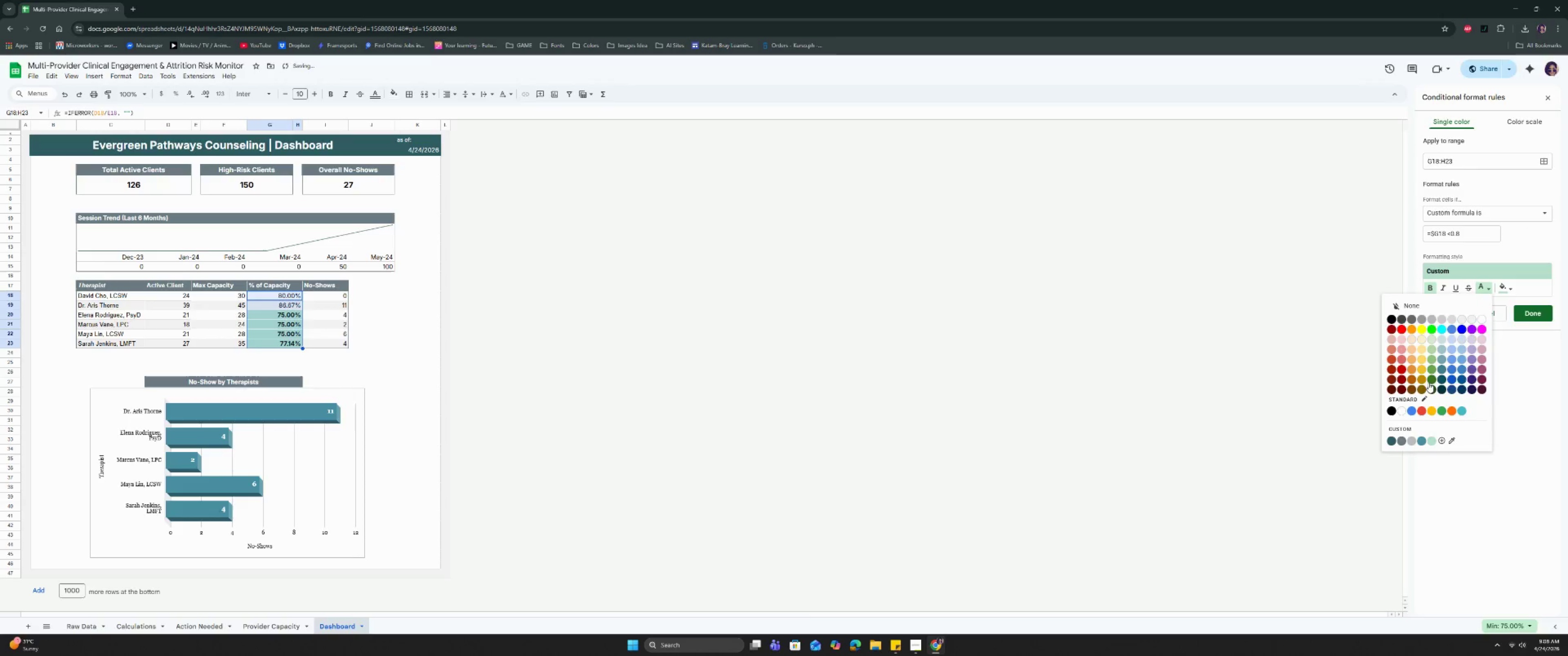 
left_click([1430, 390])
 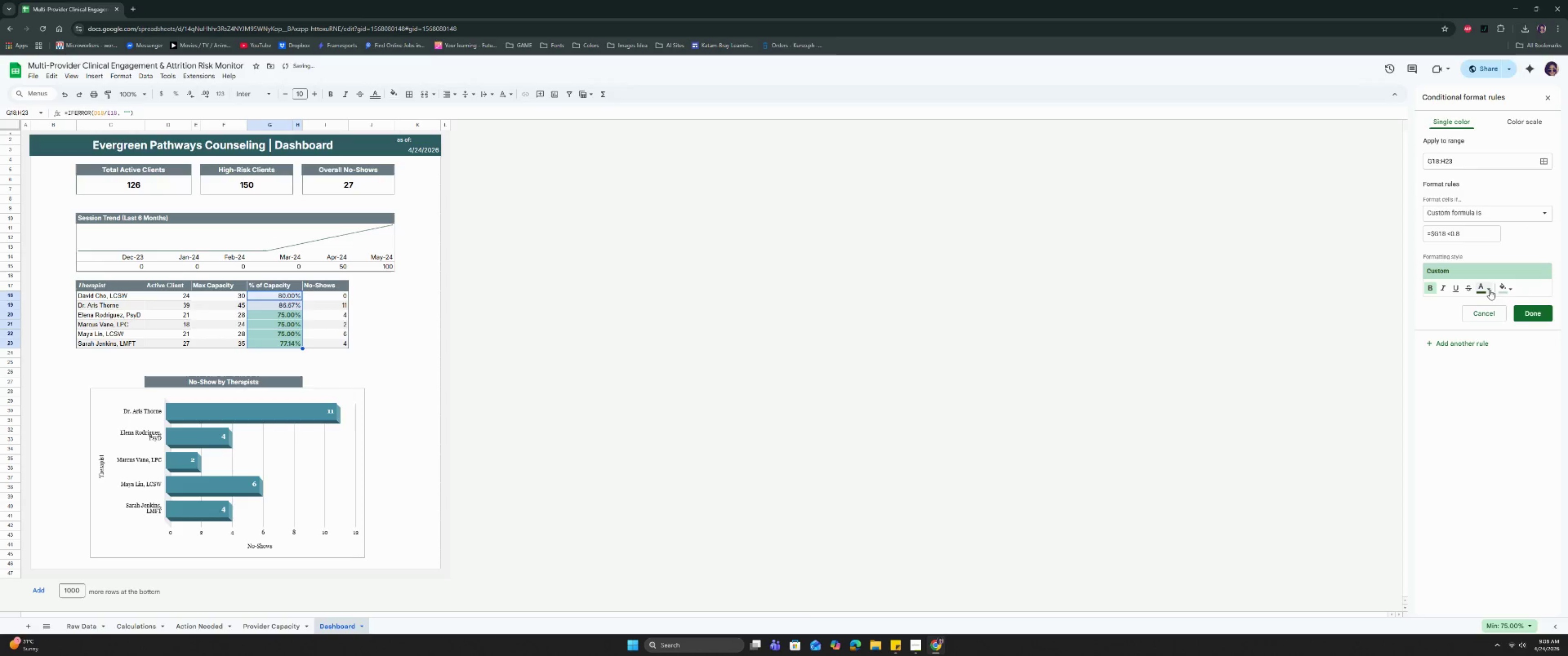 
left_click([1501, 289])
 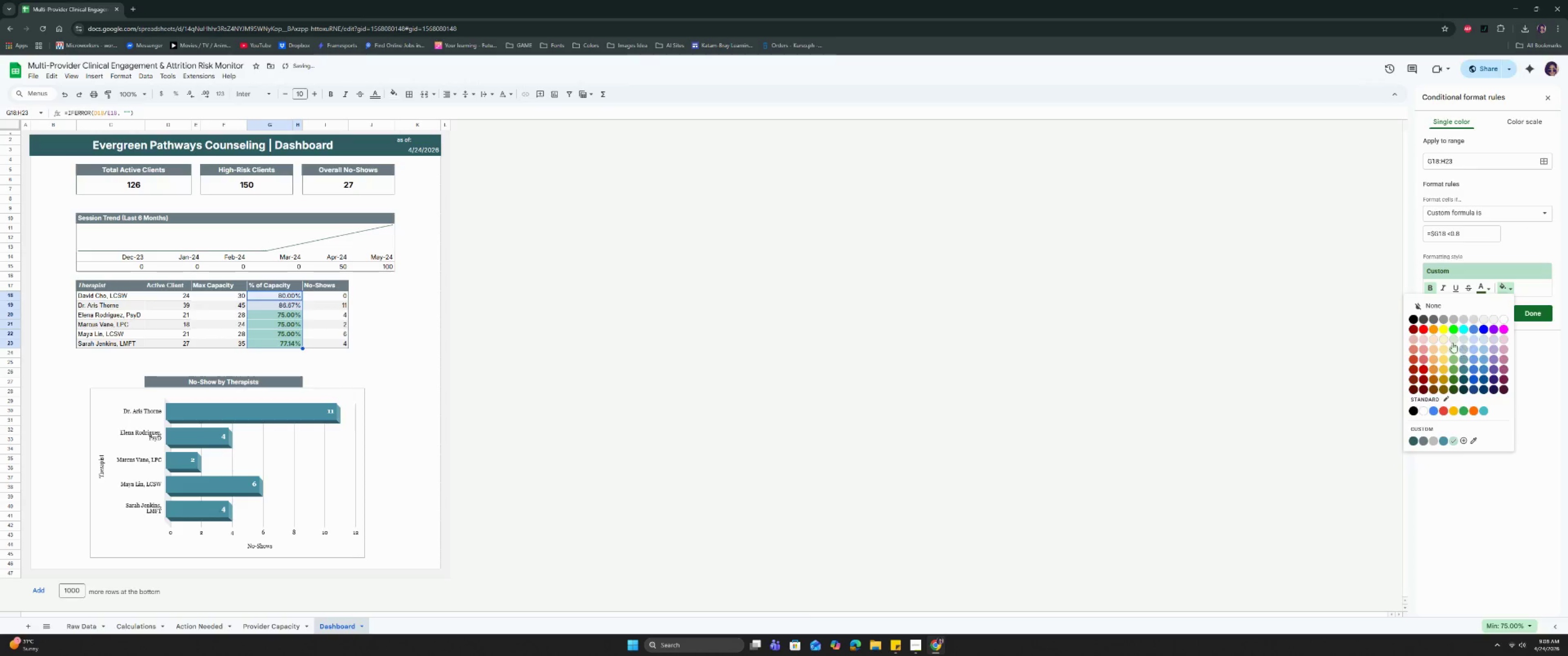 
left_click([1452, 338])
 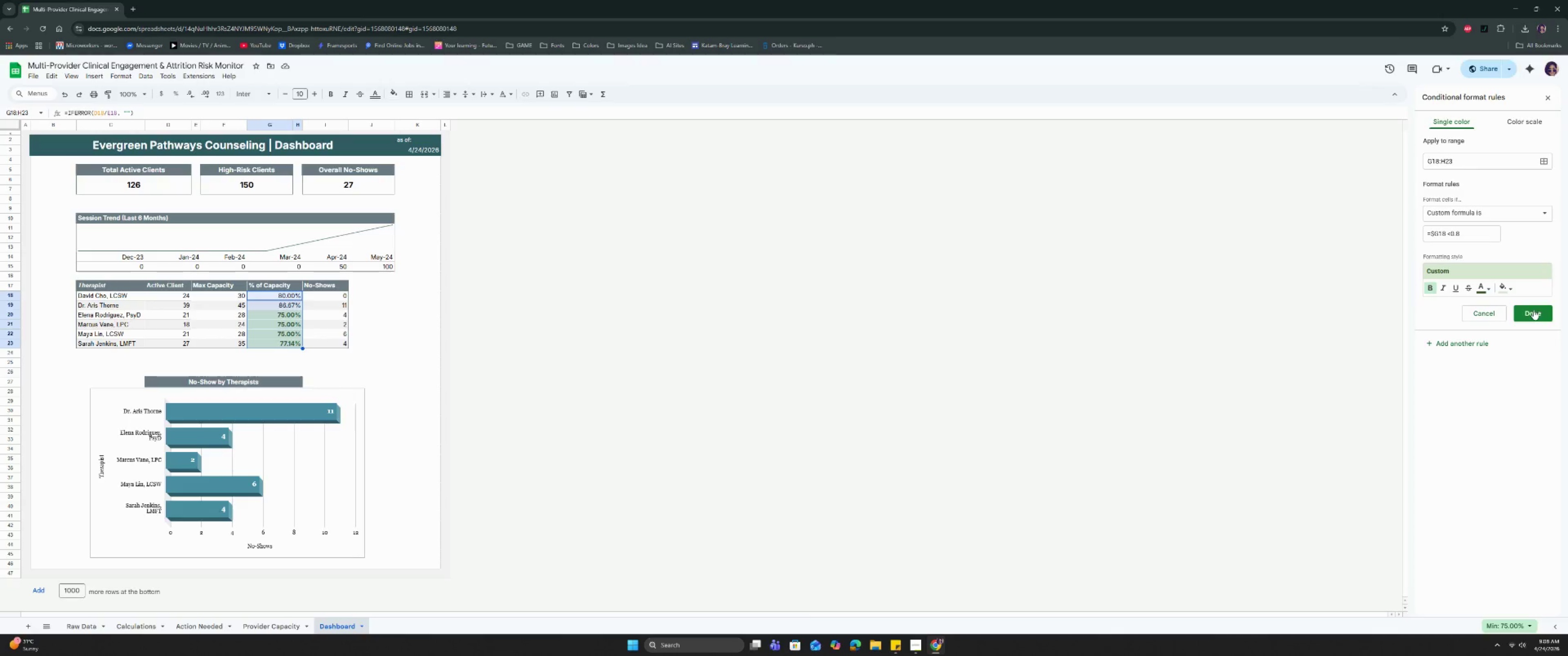 
wait(12.11)
 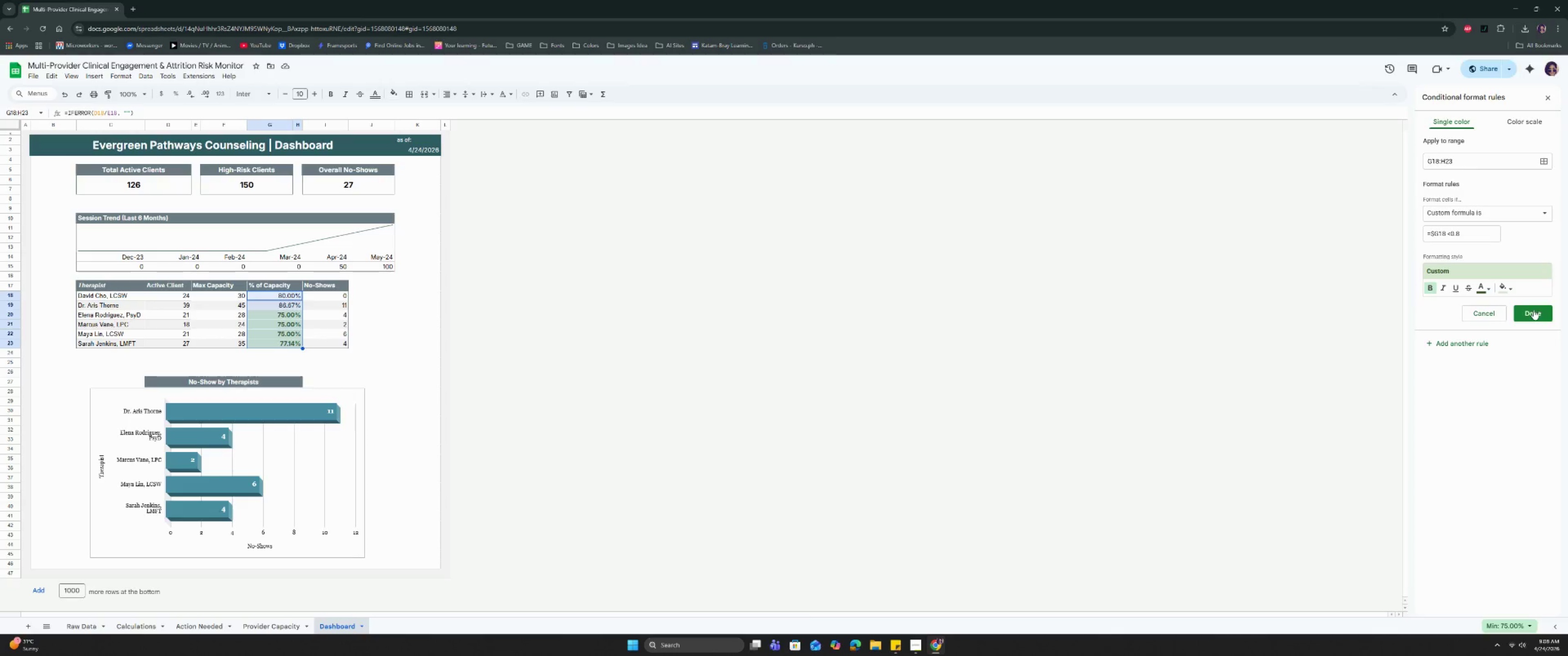 
left_click([1453, 341])
 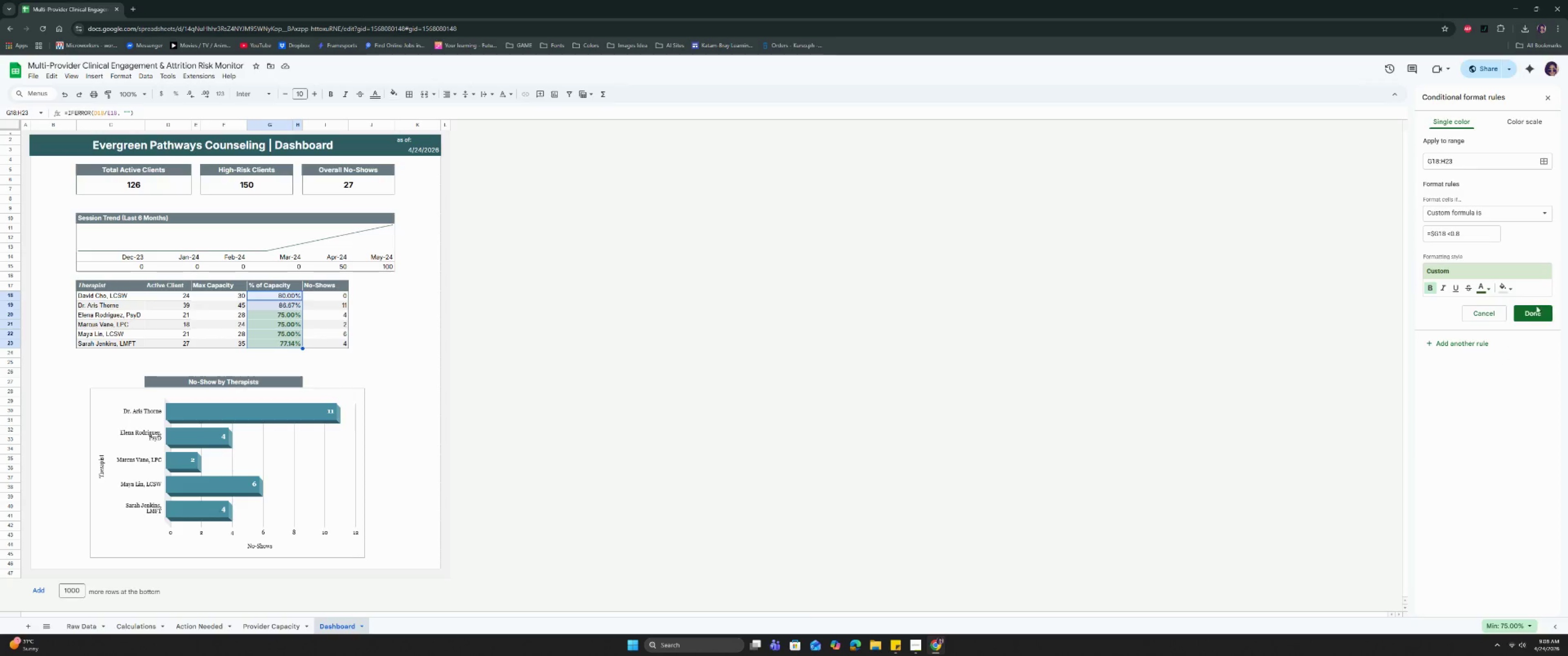 
left_click([1533, 310])
 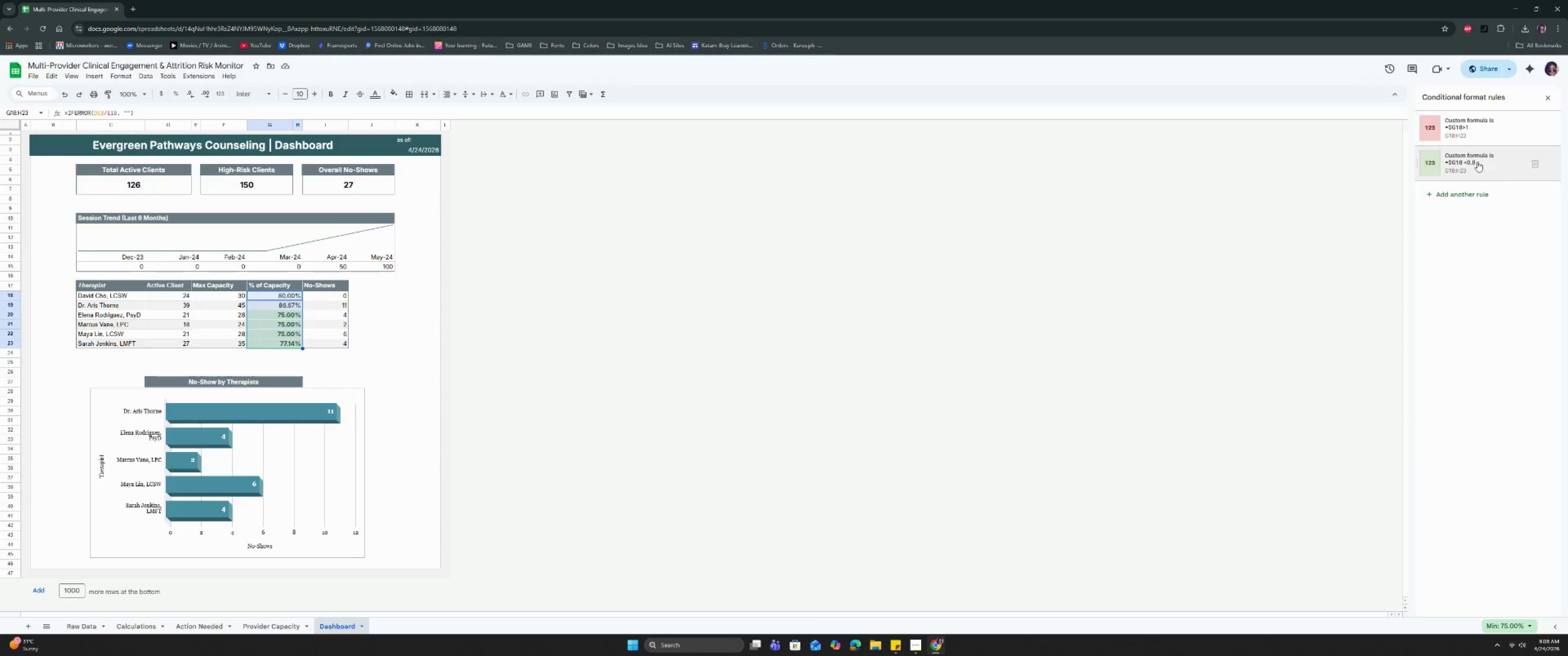 
left_click([1467, 198])
 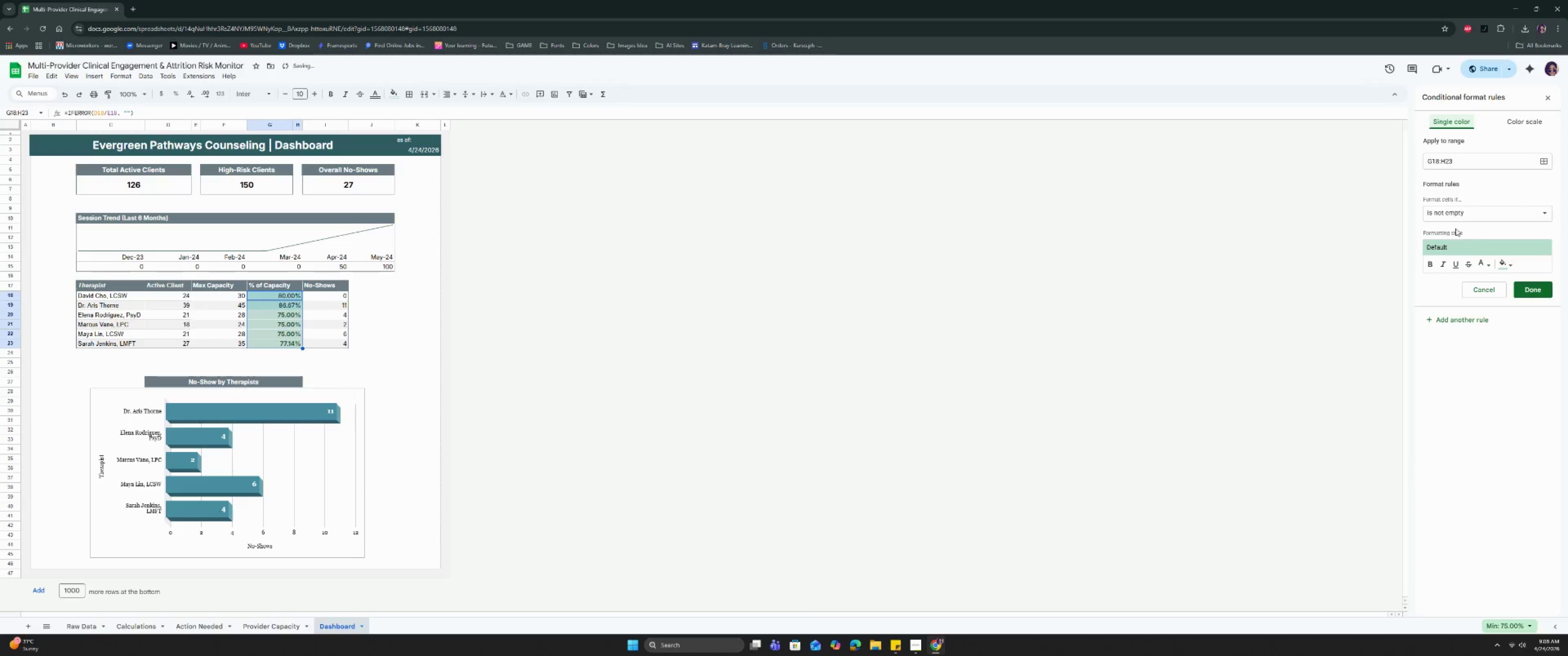 
left_click([1454, 215])
 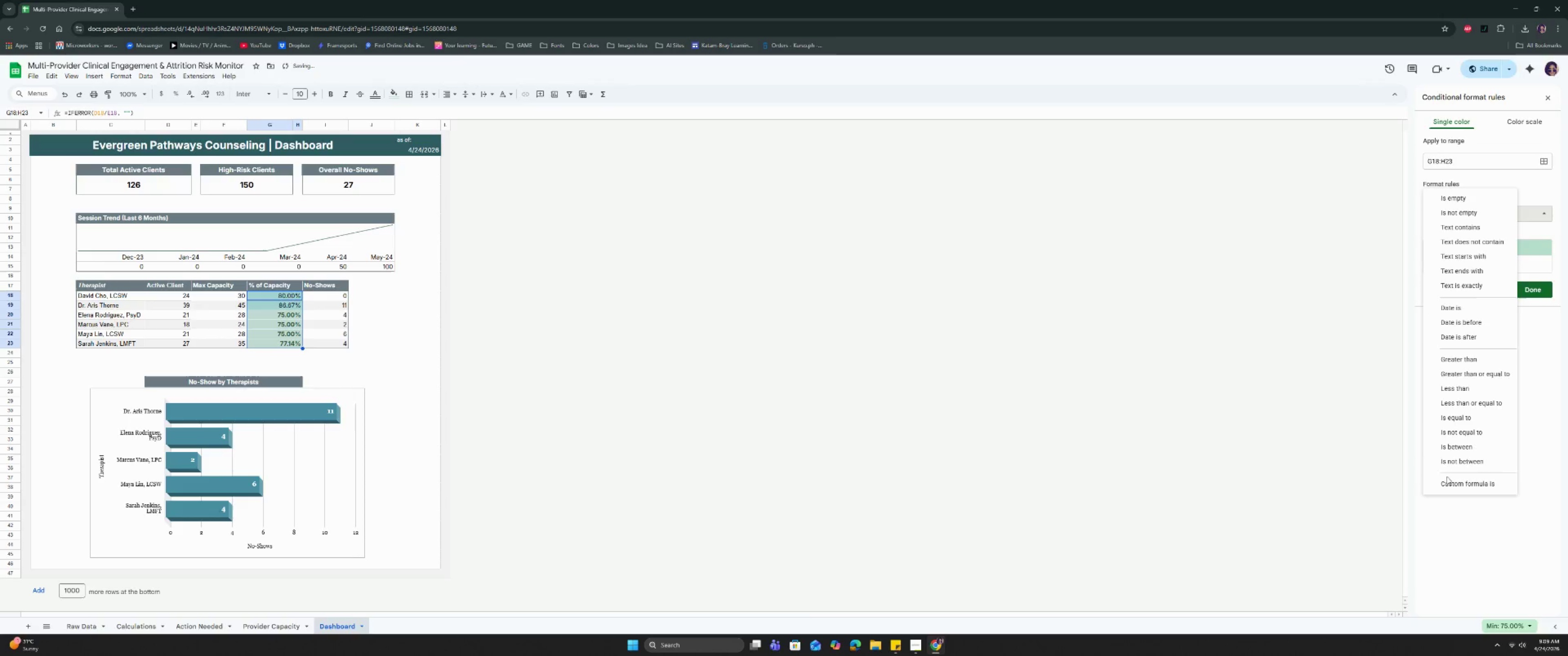 
left_click([1447, 482])
 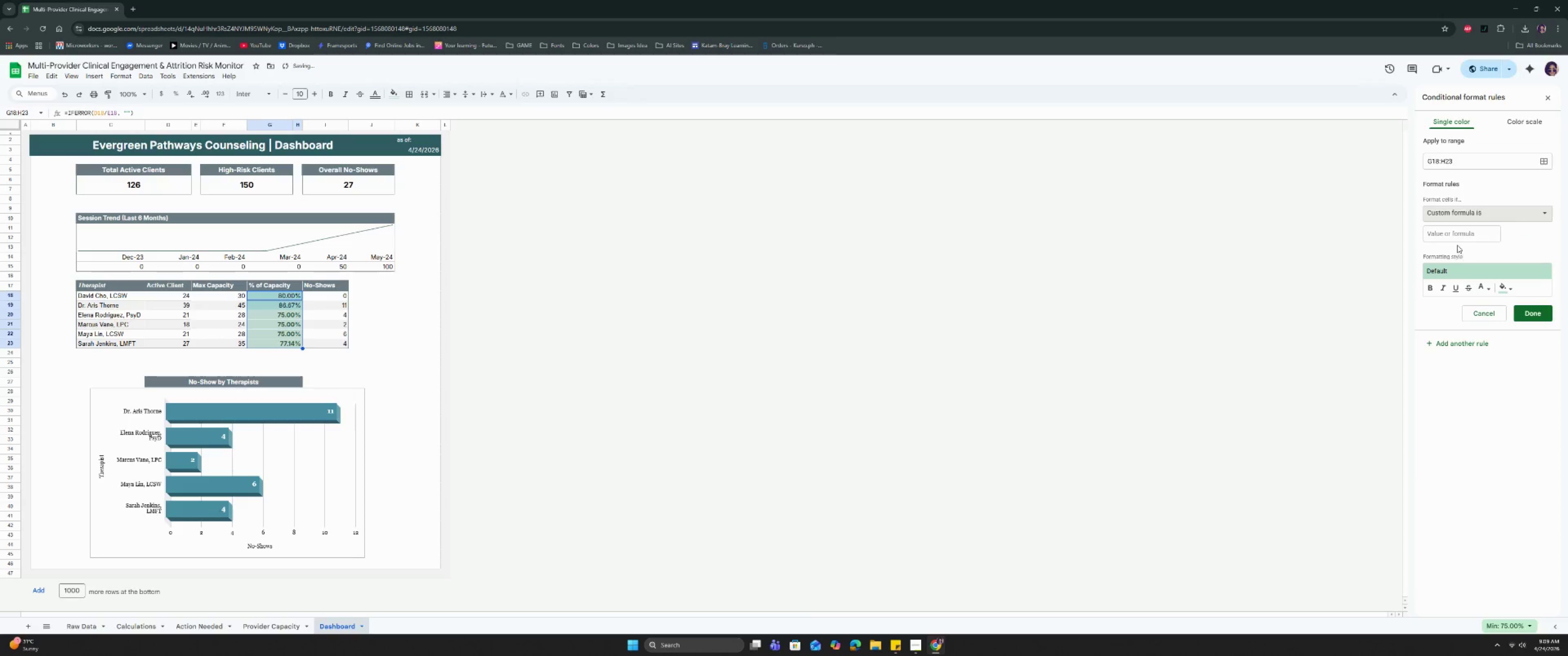 
left_click([1456, 237])
 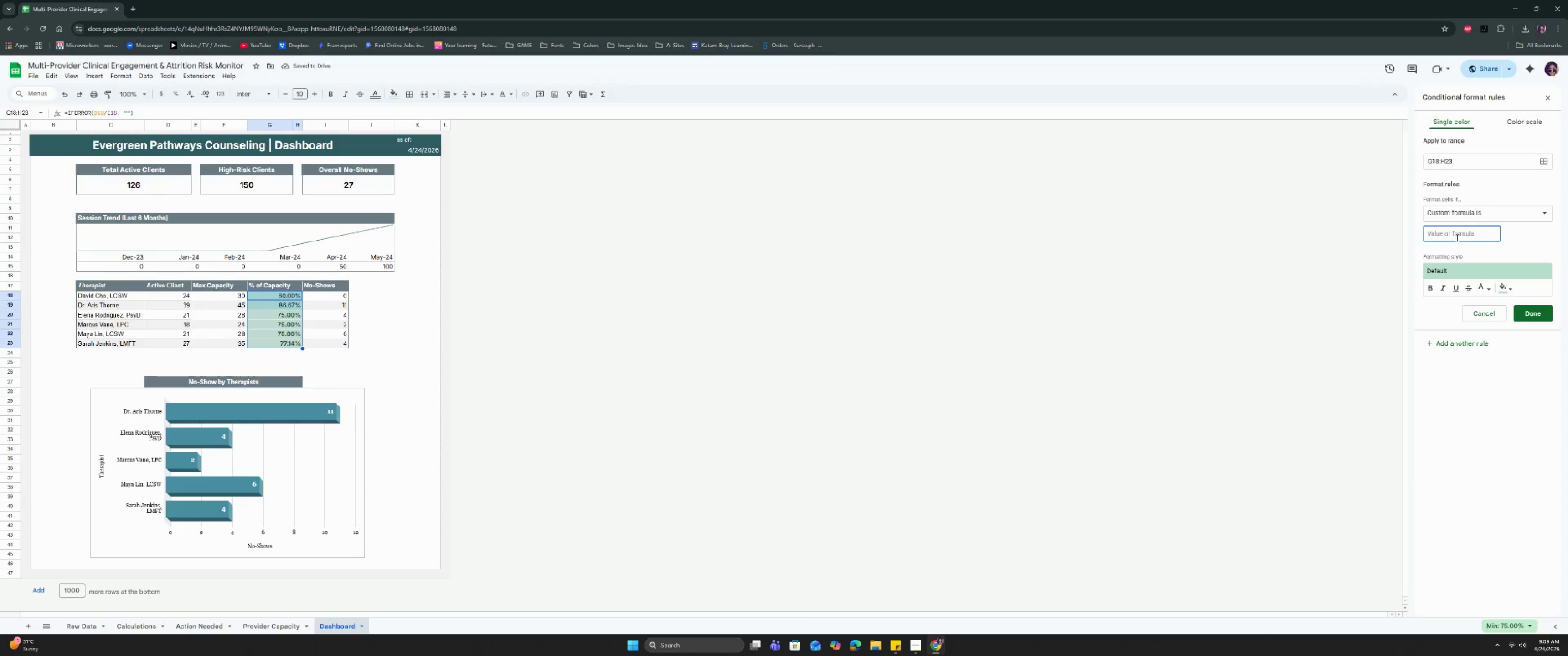 
type(=AND(G)
key(Backspace)
type($G18>=0.8, )
 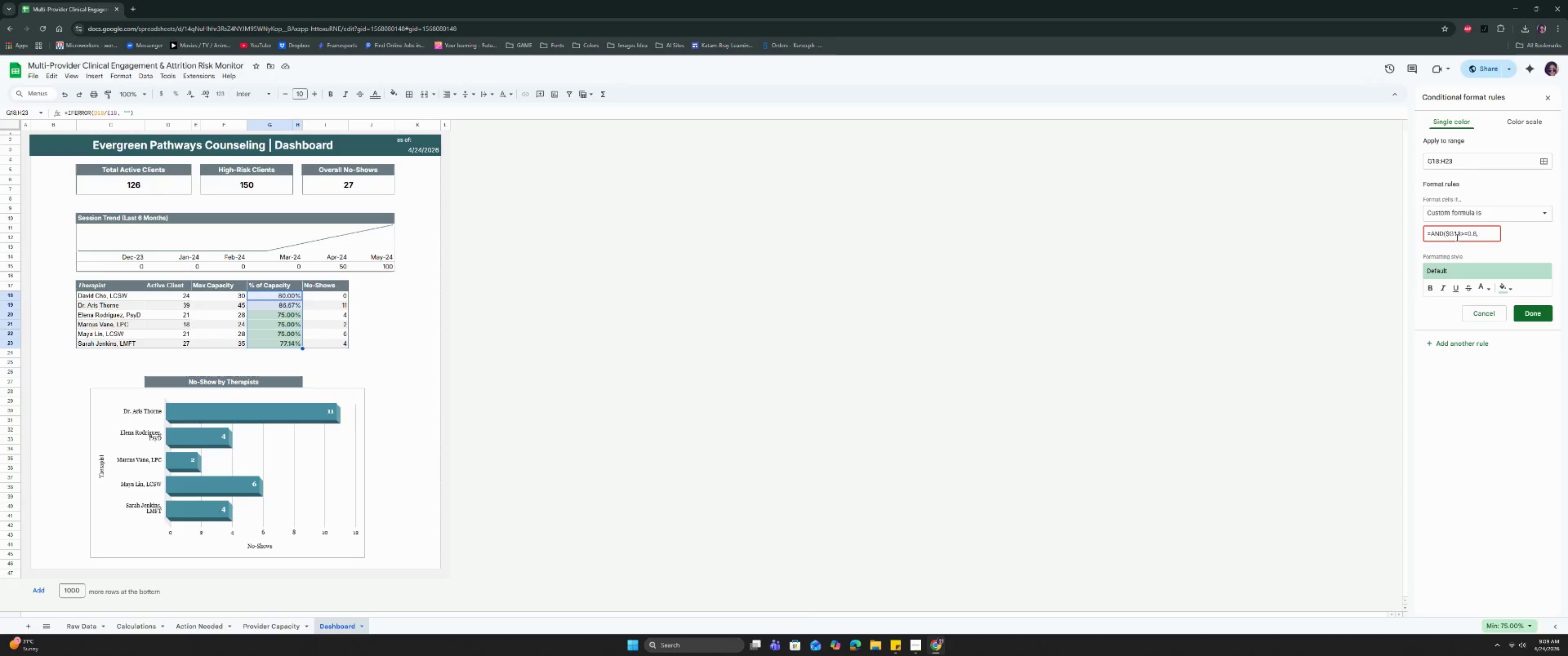 
wait(14.87)
 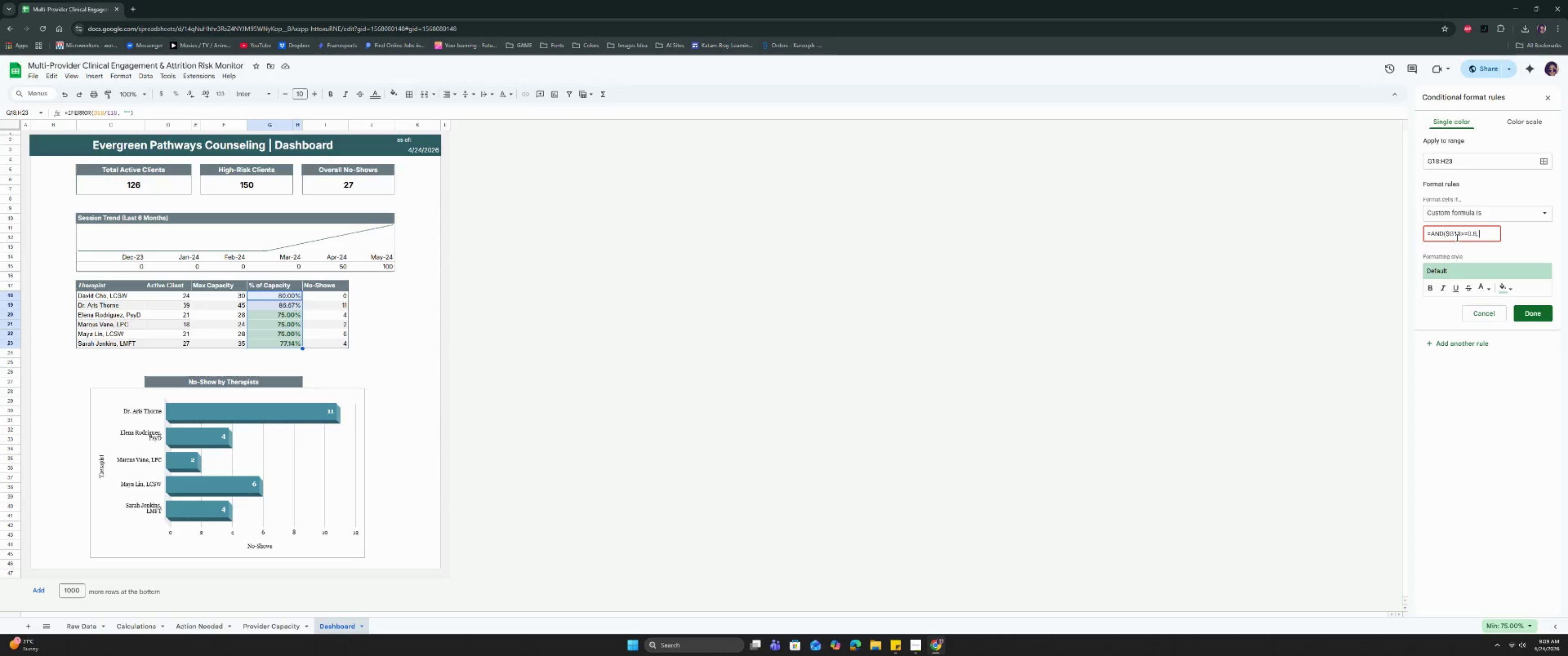 
type(D4)
 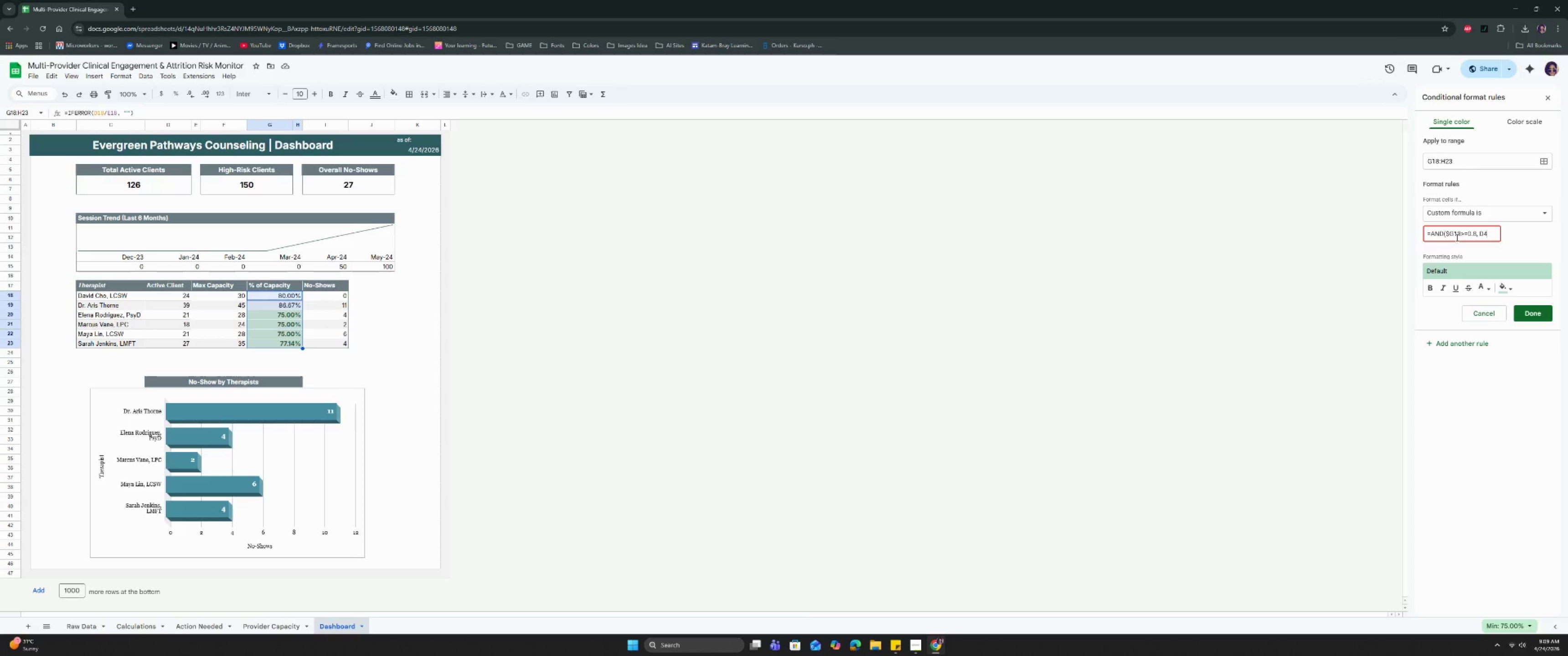 
key(ArrowLeft)
 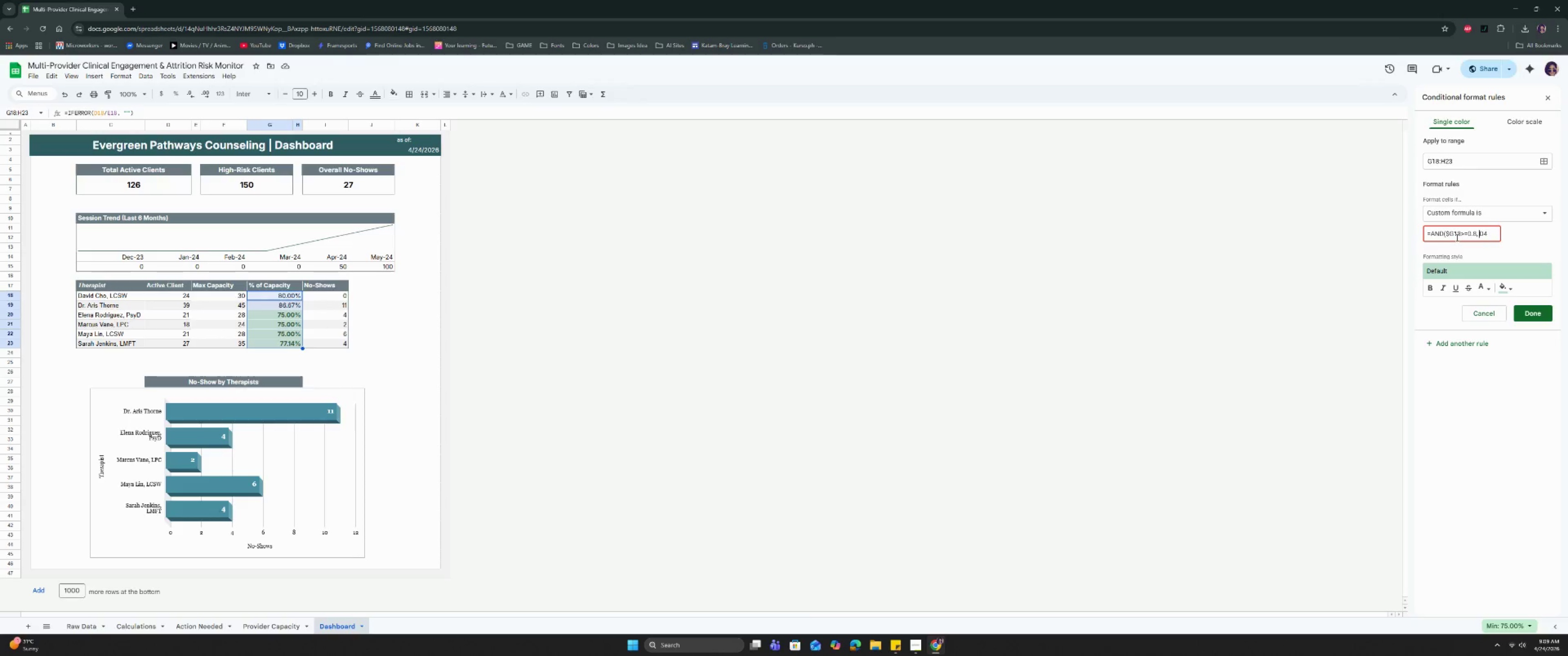 
key(ArrowLeft)
 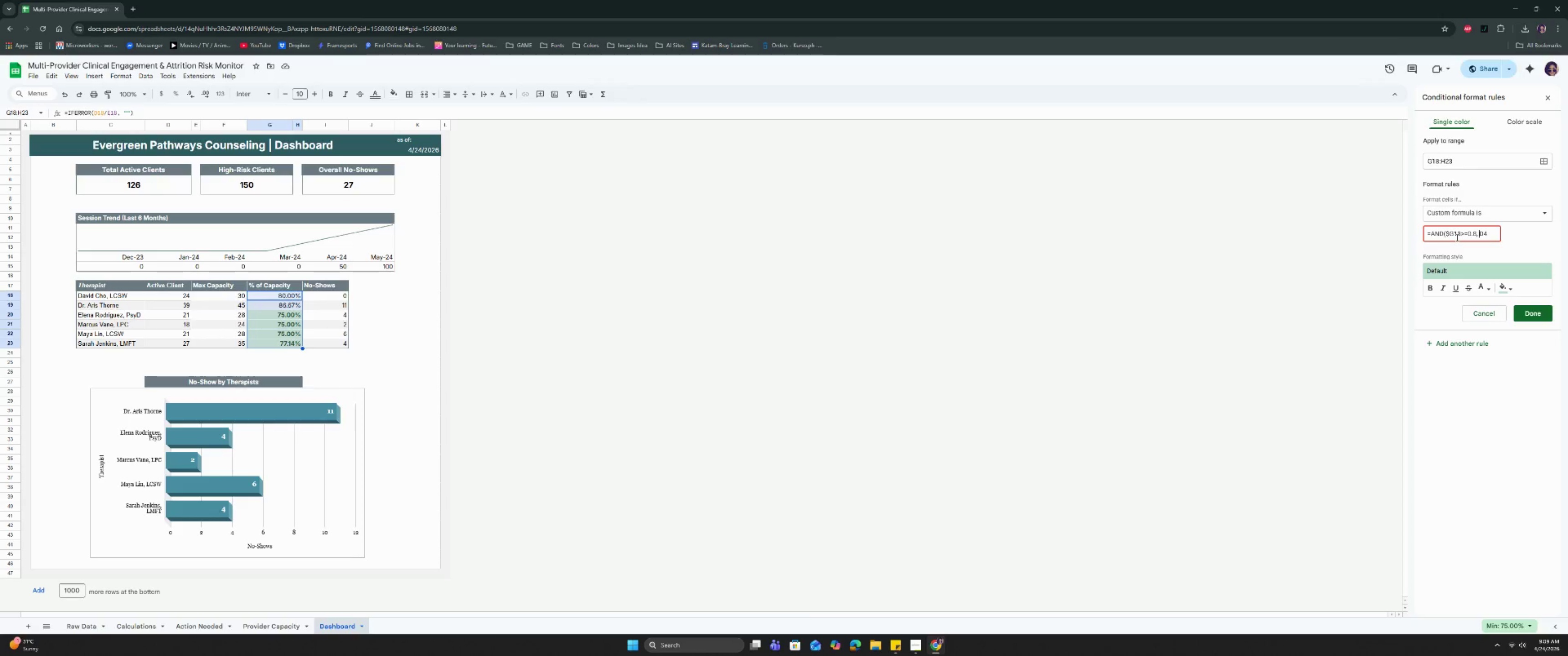 
key(Shift+ShiftRight)
 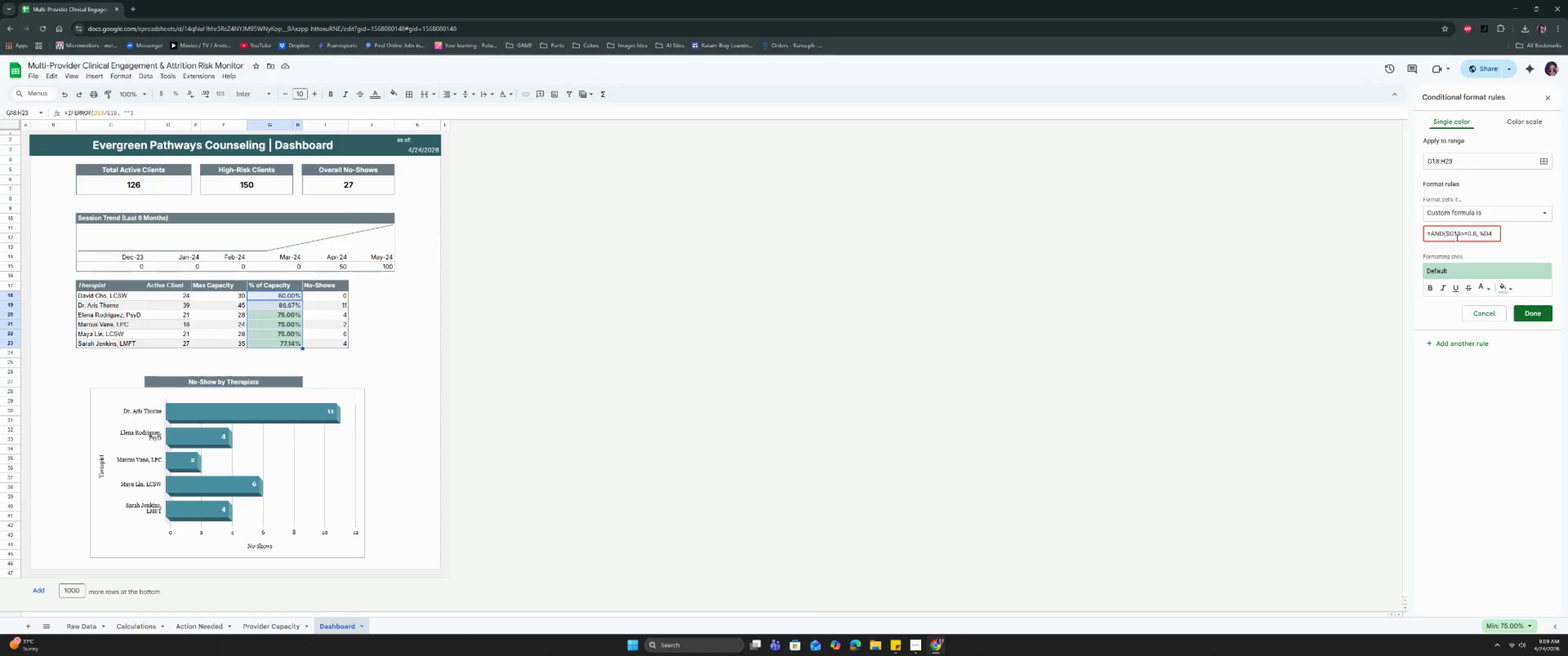 
key(Shift+5)
 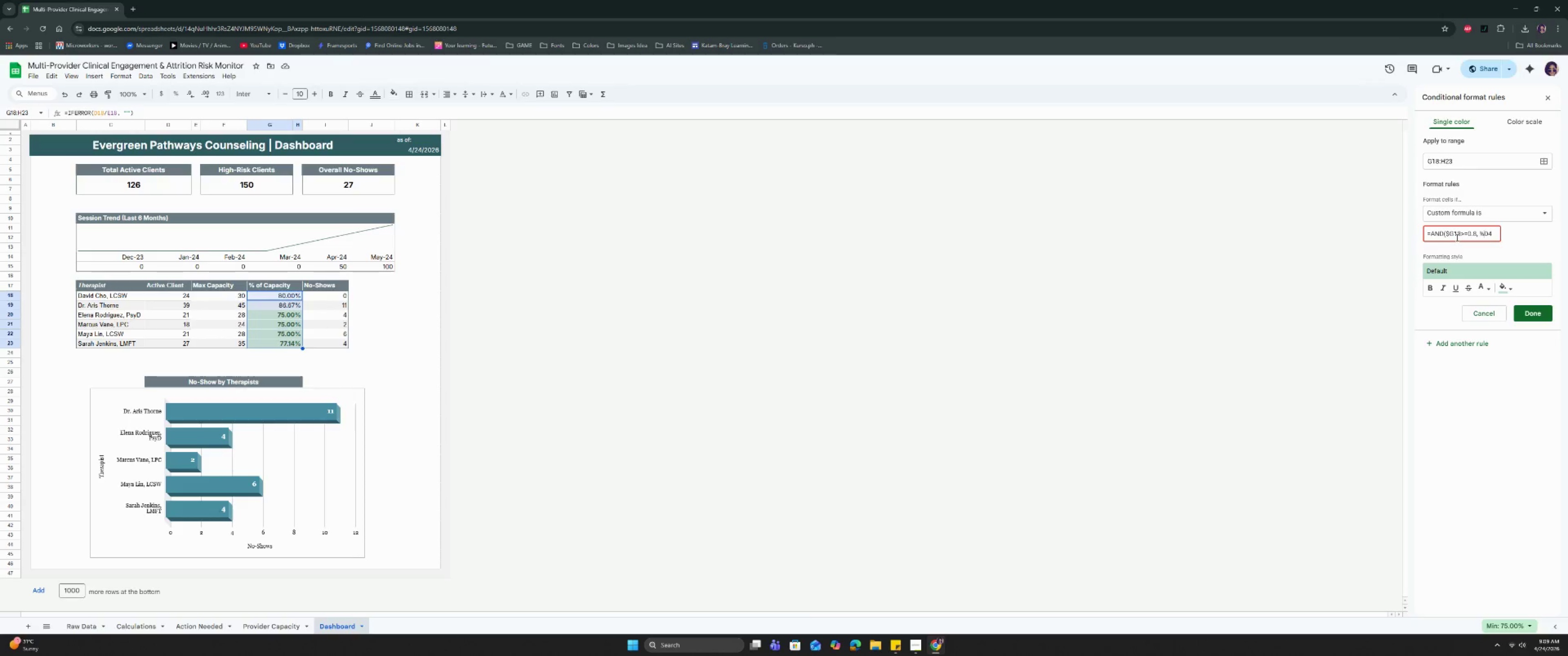 
key(ArrowRight)
 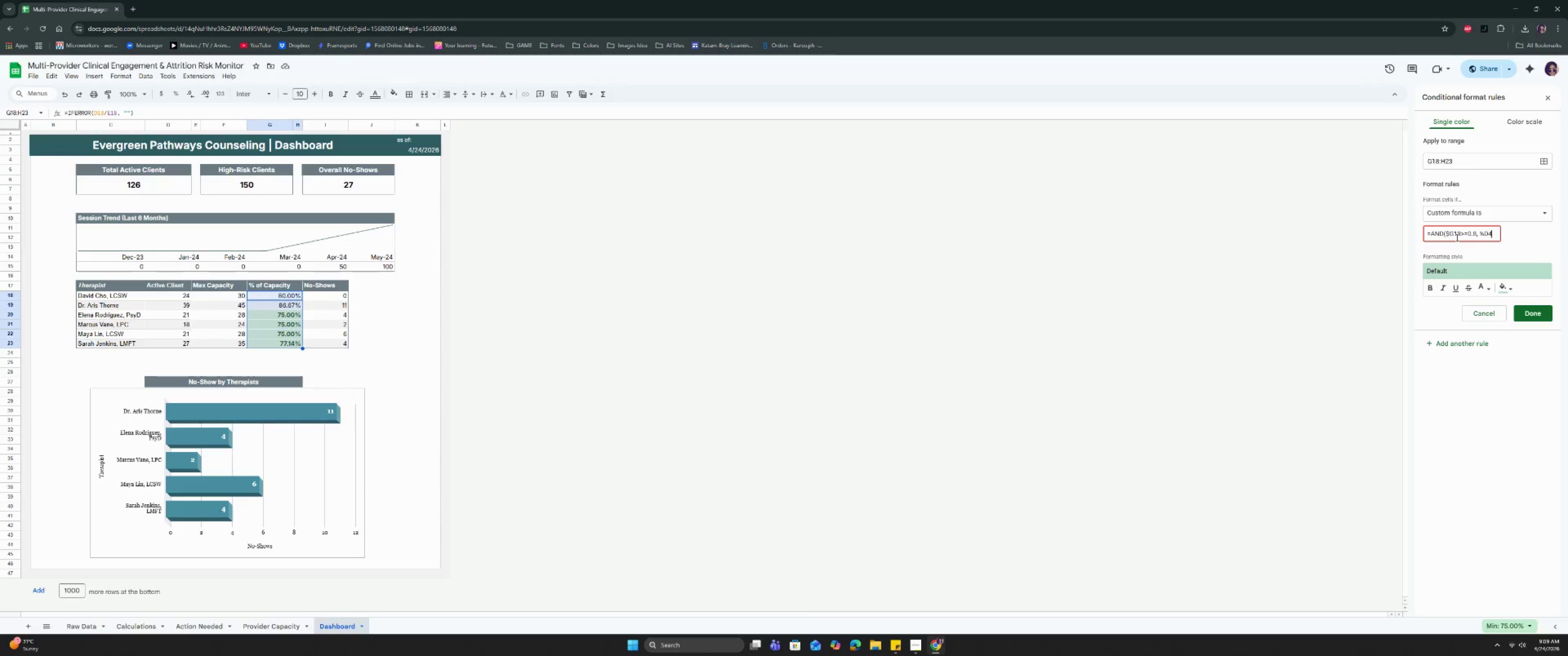 
key(ArrowRight)
 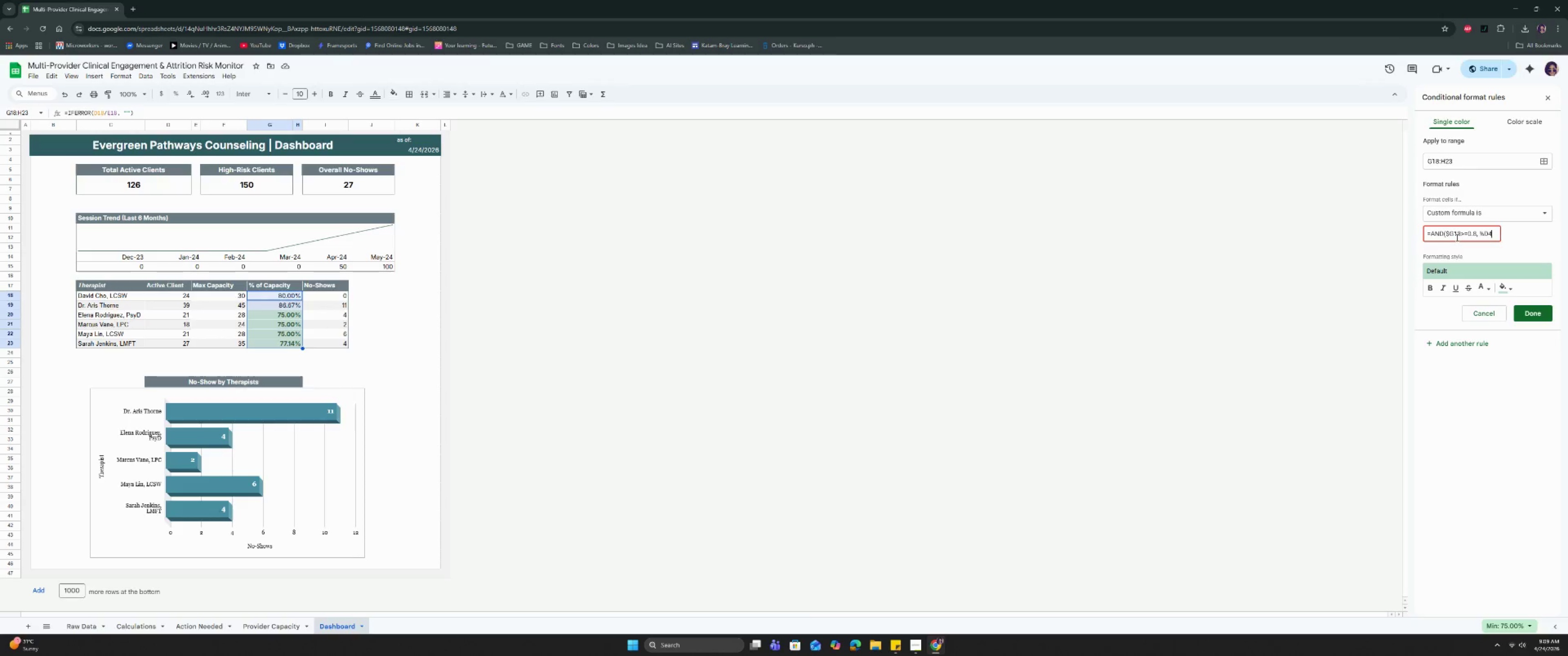 
key(Backspace)
 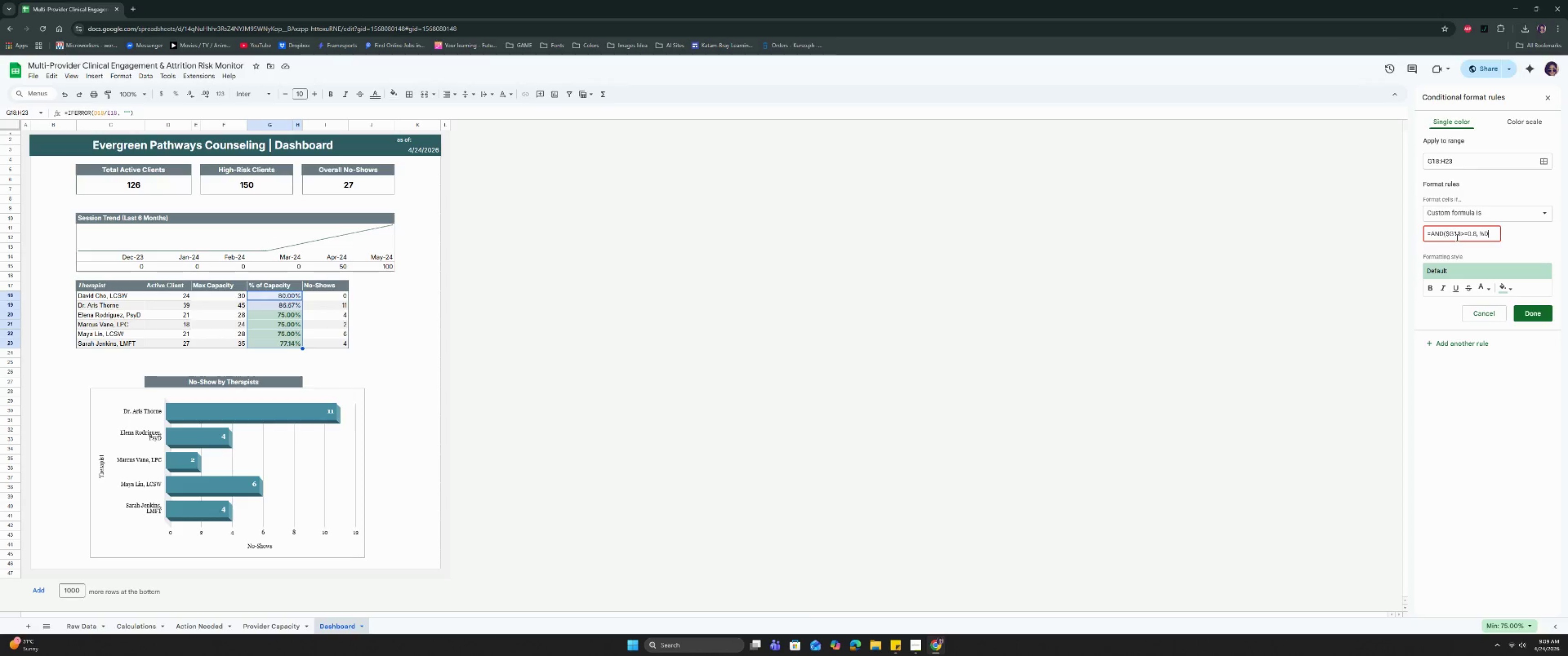 
key(ArrowLeft)
 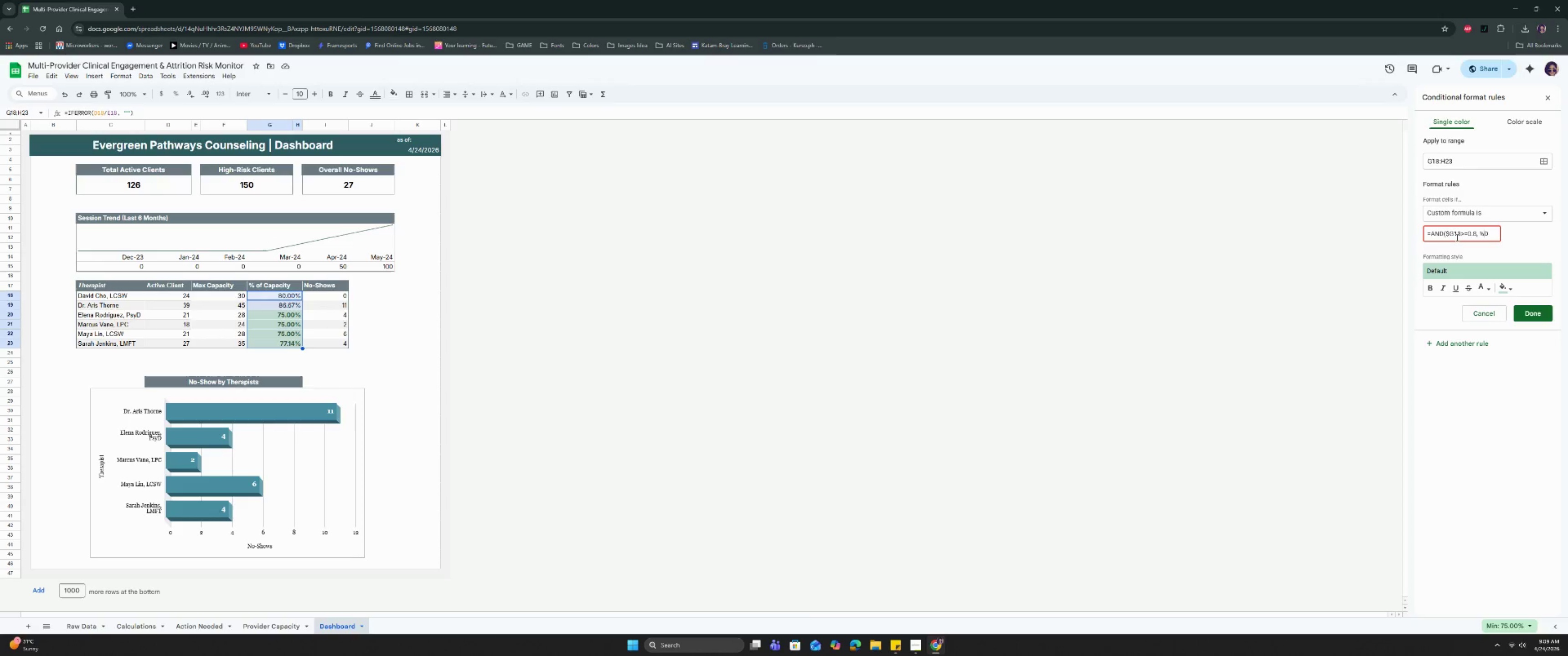 
key(Backspace)
 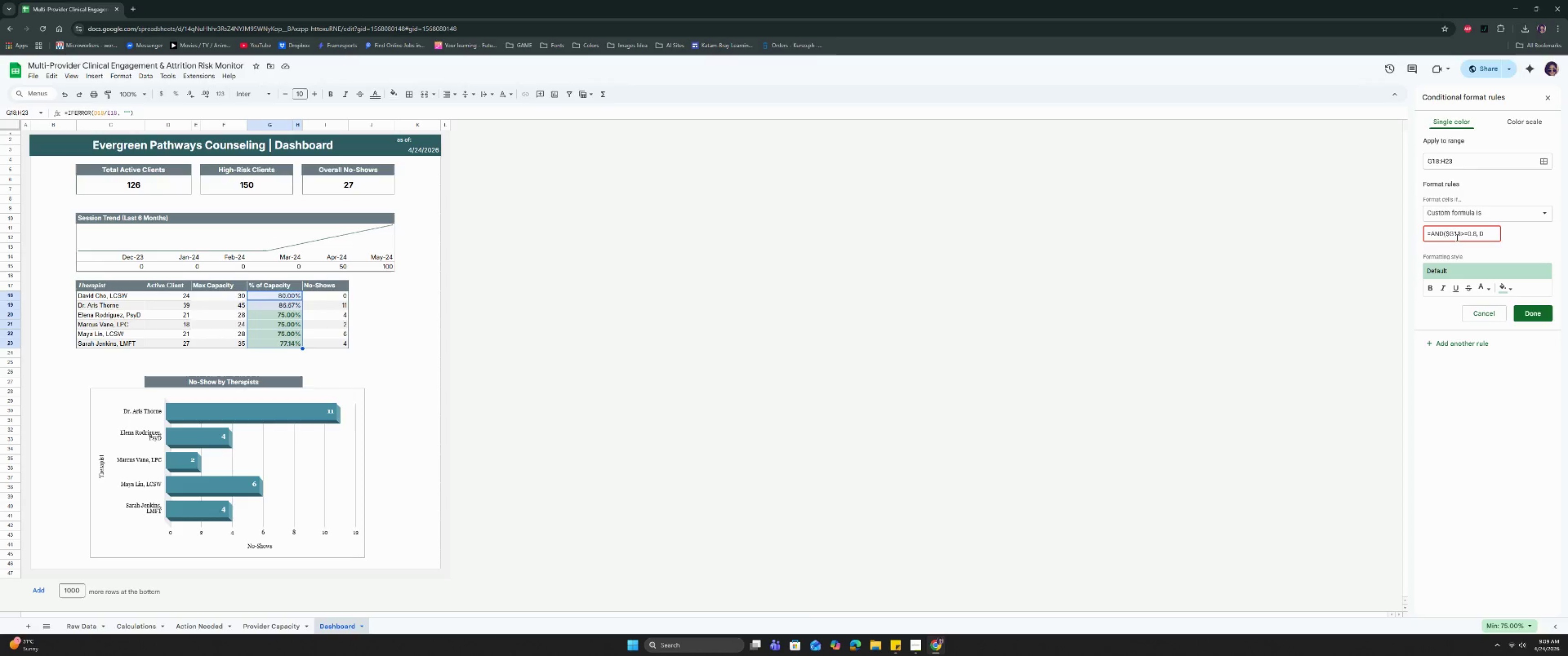 
key(Shift+ShiftRight)
 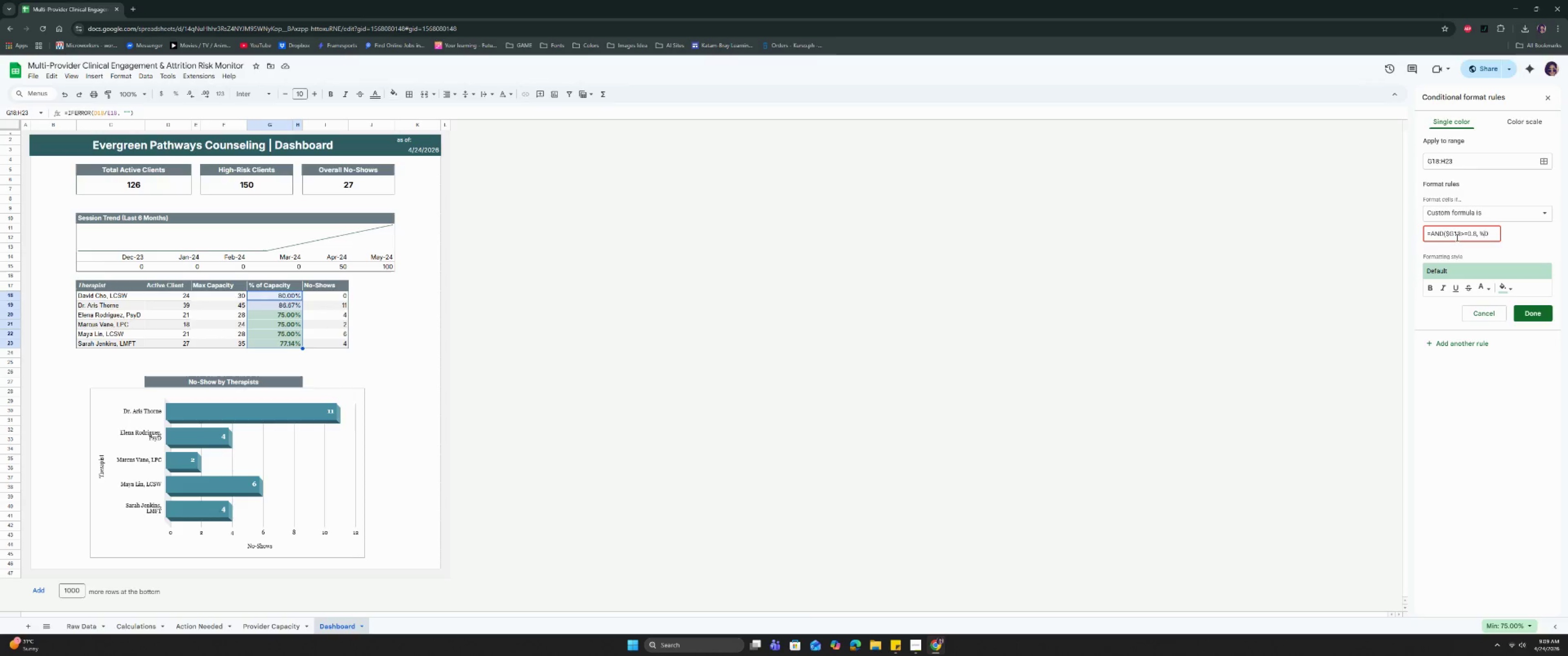 
key(Shift+5)
 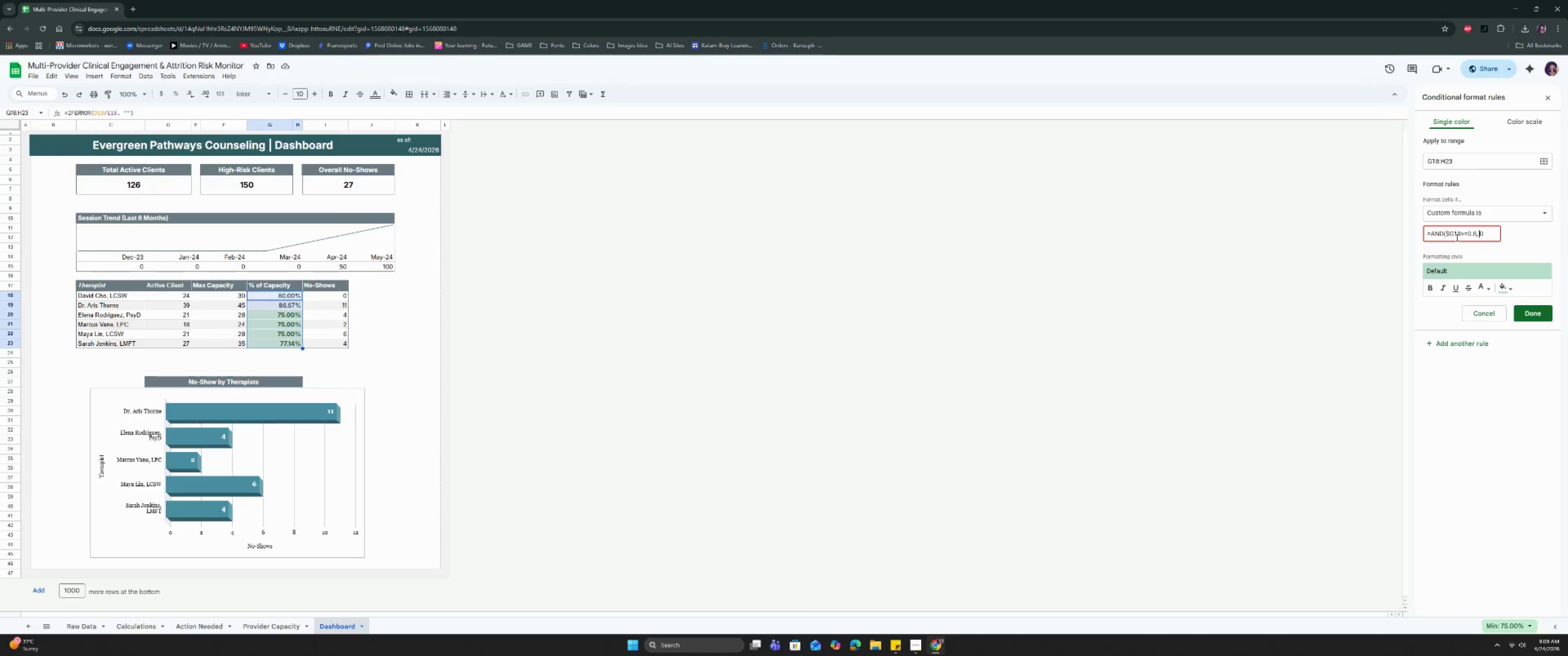 
key(Backspace)
 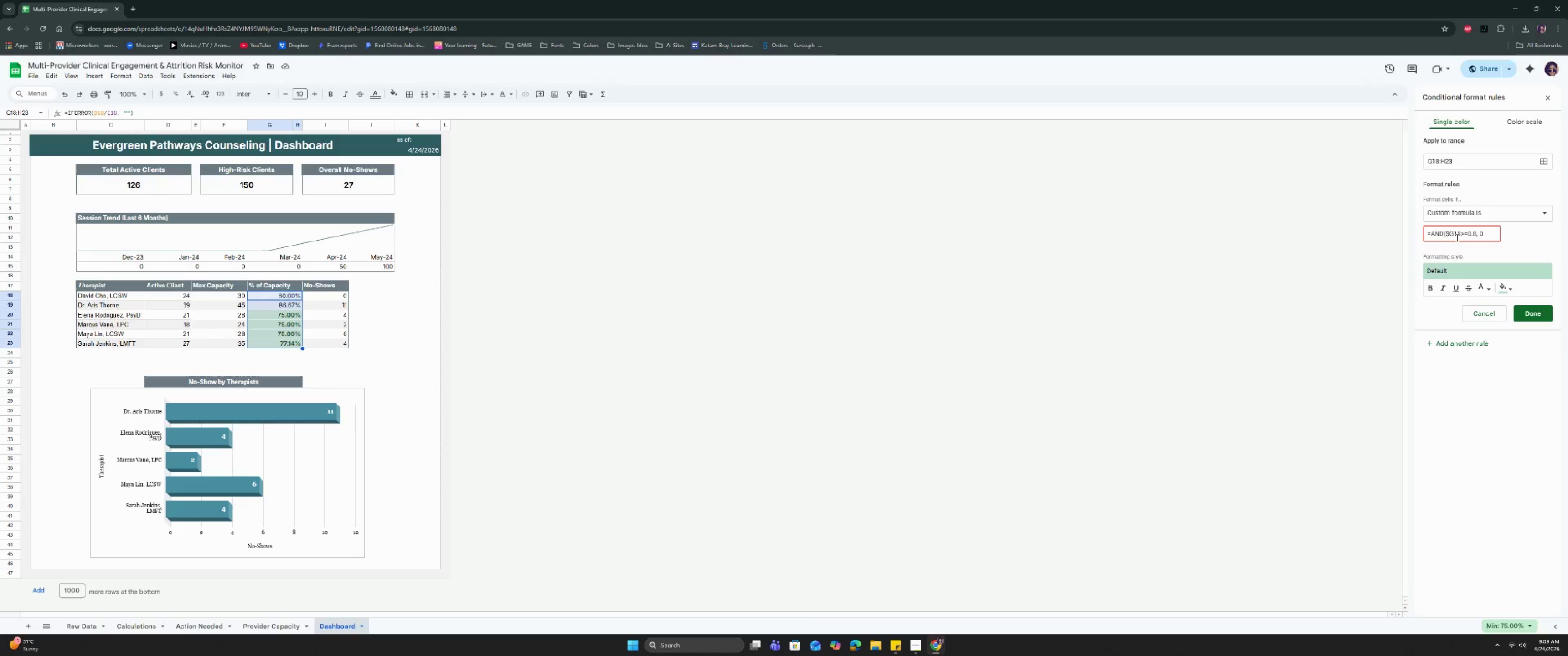 
key(Shift+ShiftRight)
 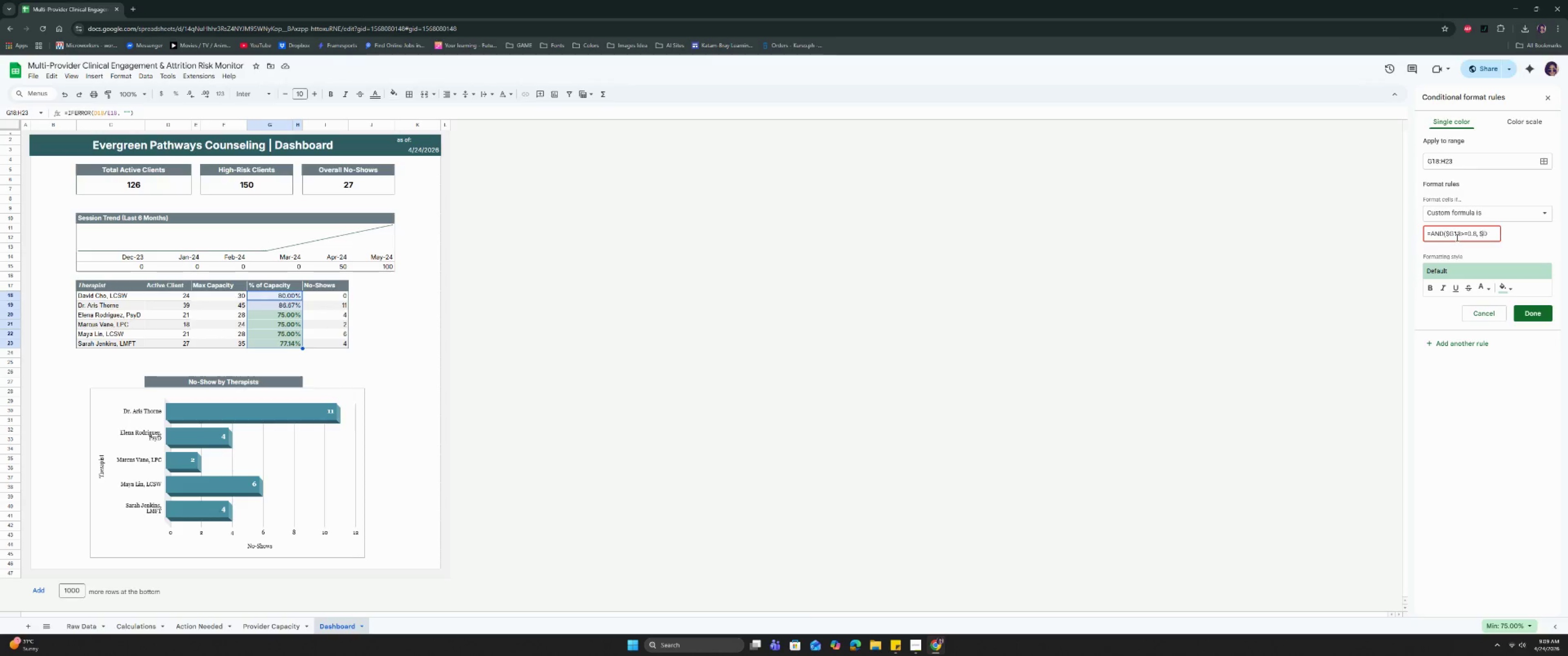 
key(Shift+4)
 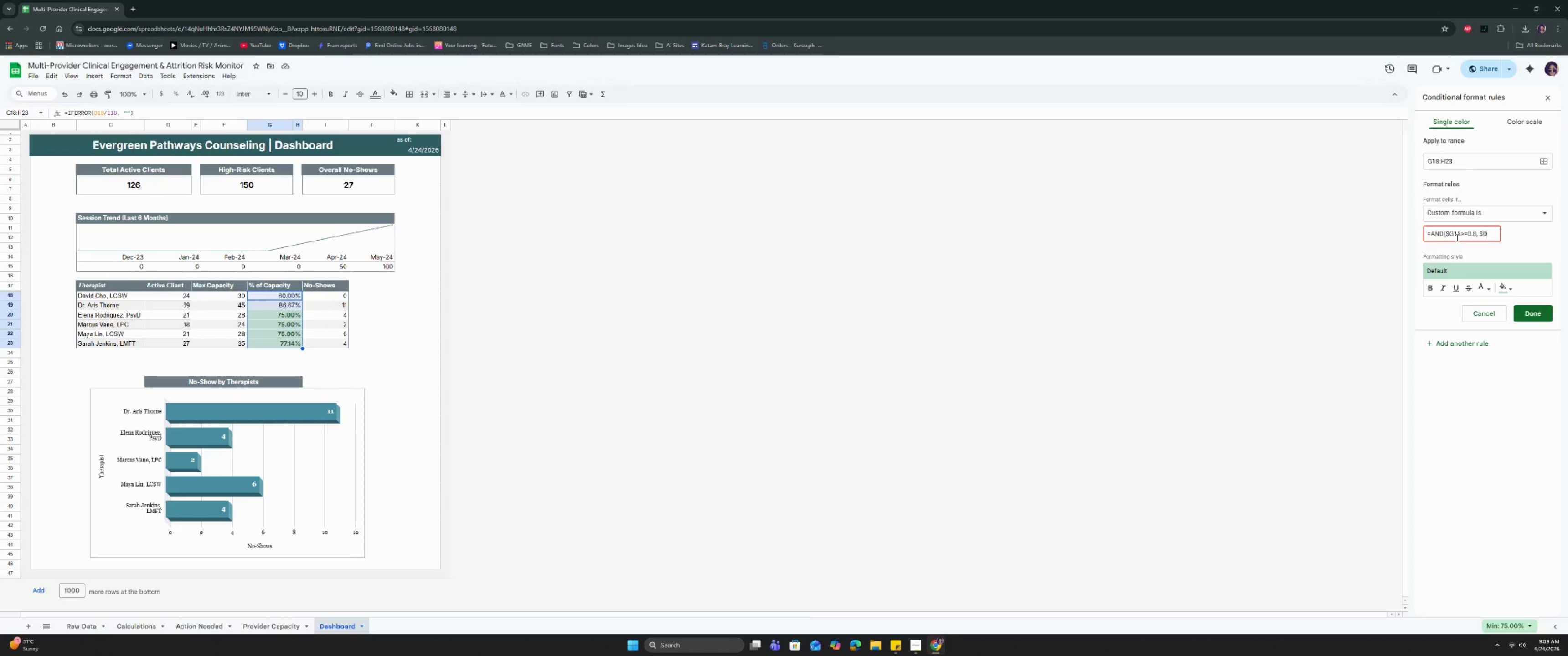 
key(ArrowRight)
 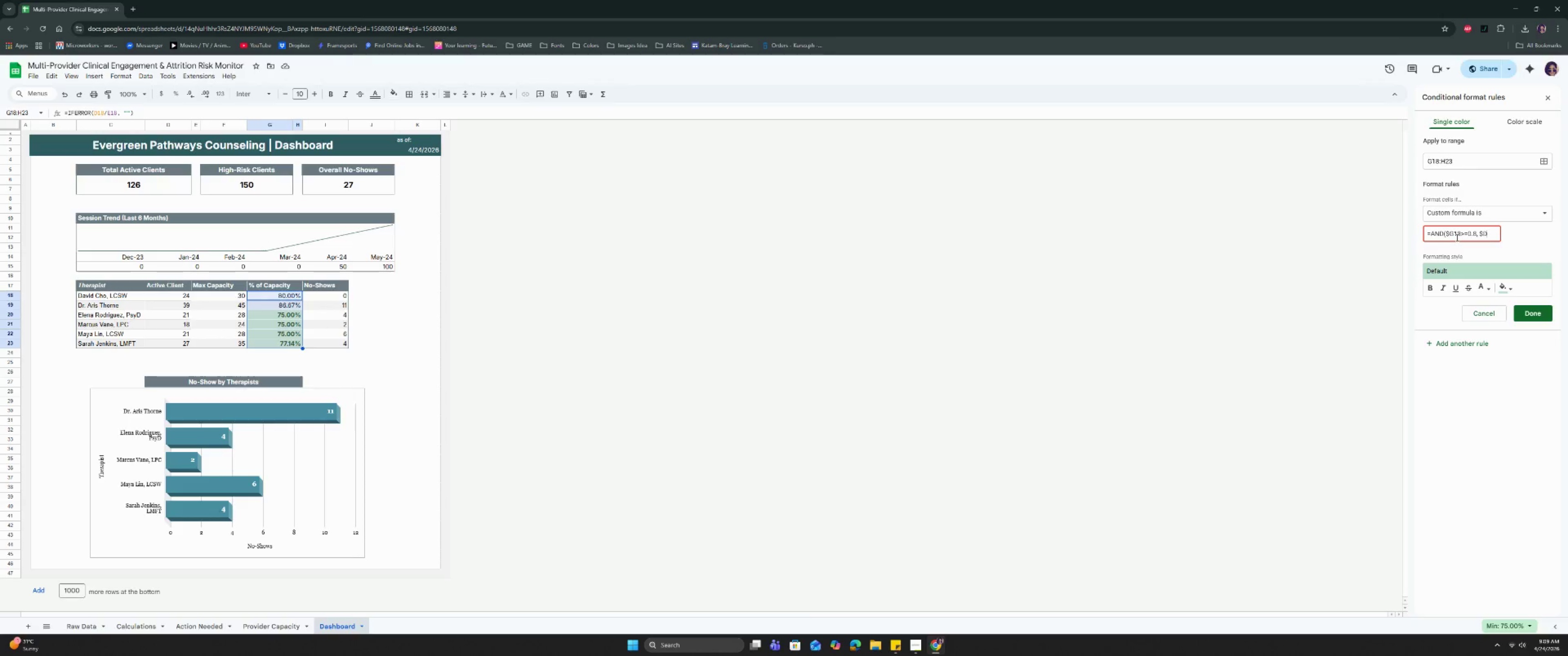 
key(ArrowRight)
 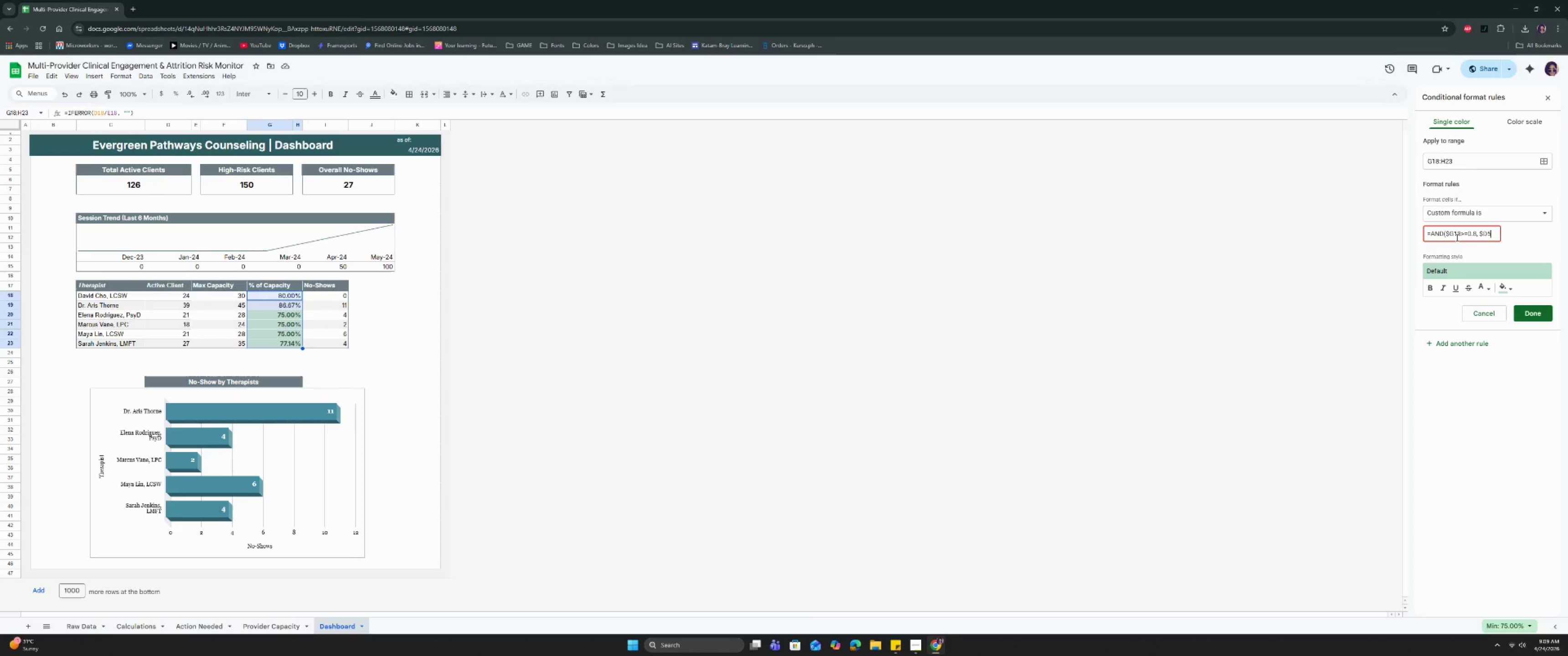 
type(54)
key(Backspace)
key(Backspace)
type(4)
 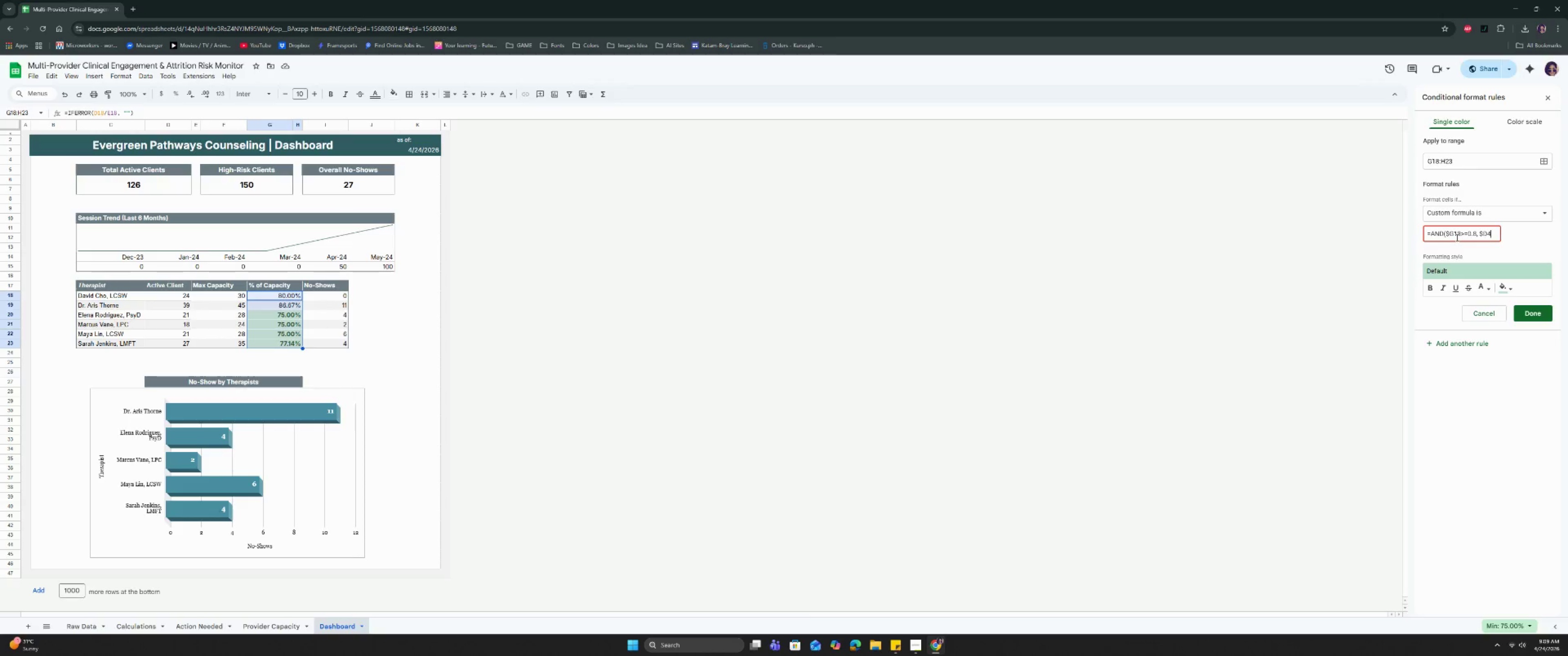 
wait(7.53)
 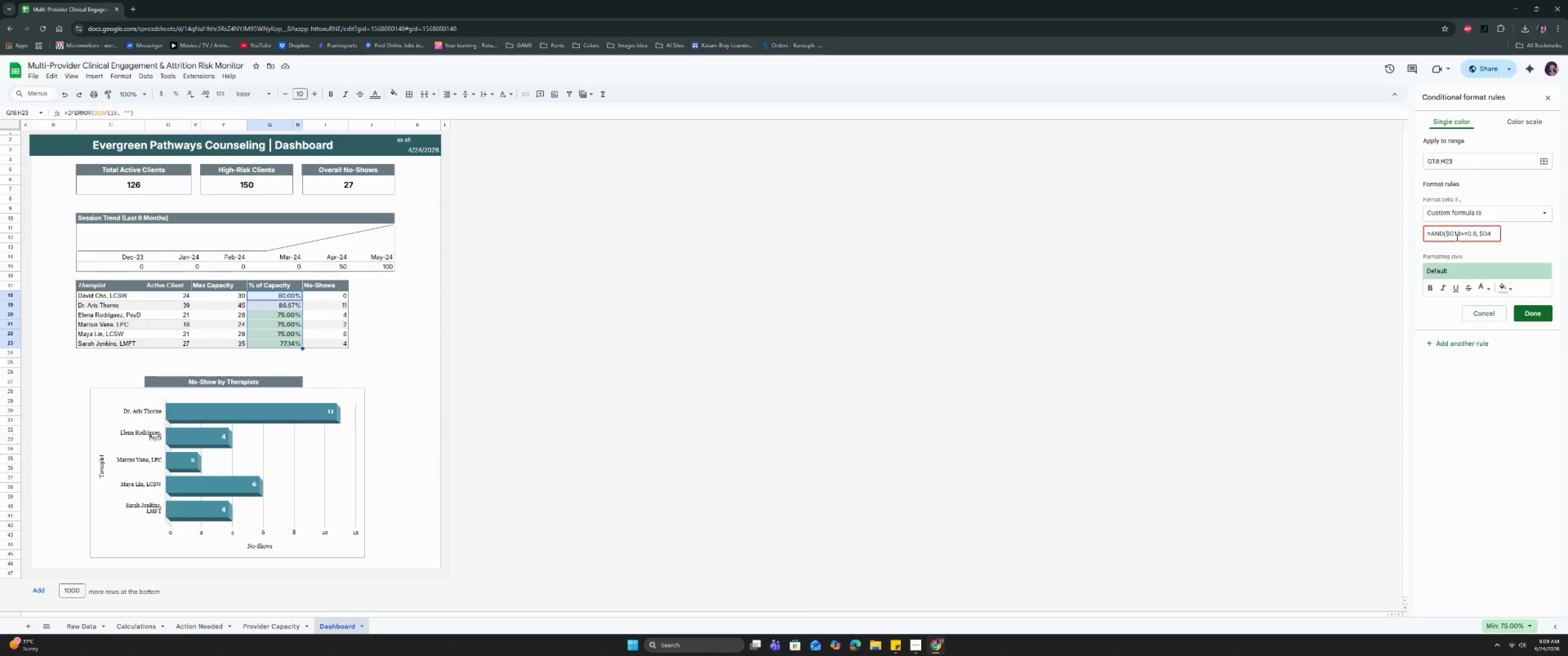 
key(Backspace)
type(18)
 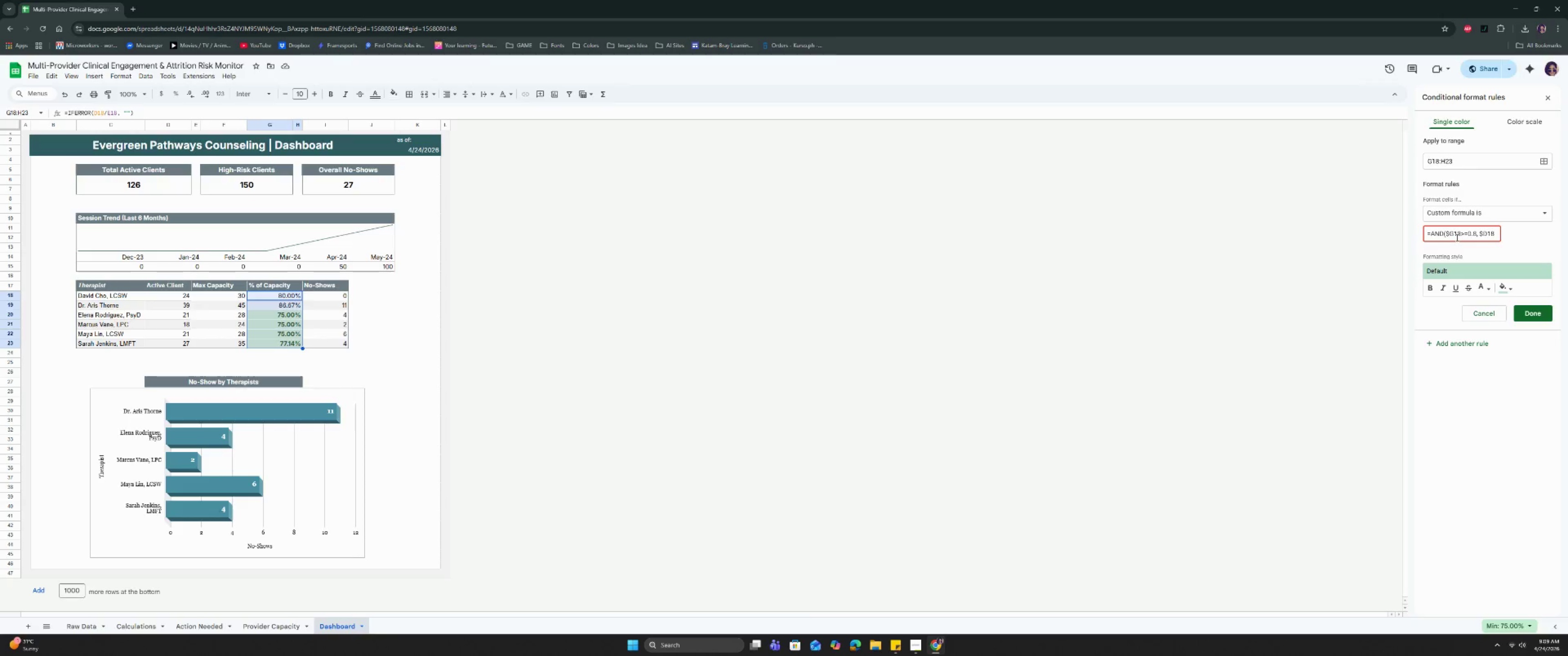 
wait(6.34)
 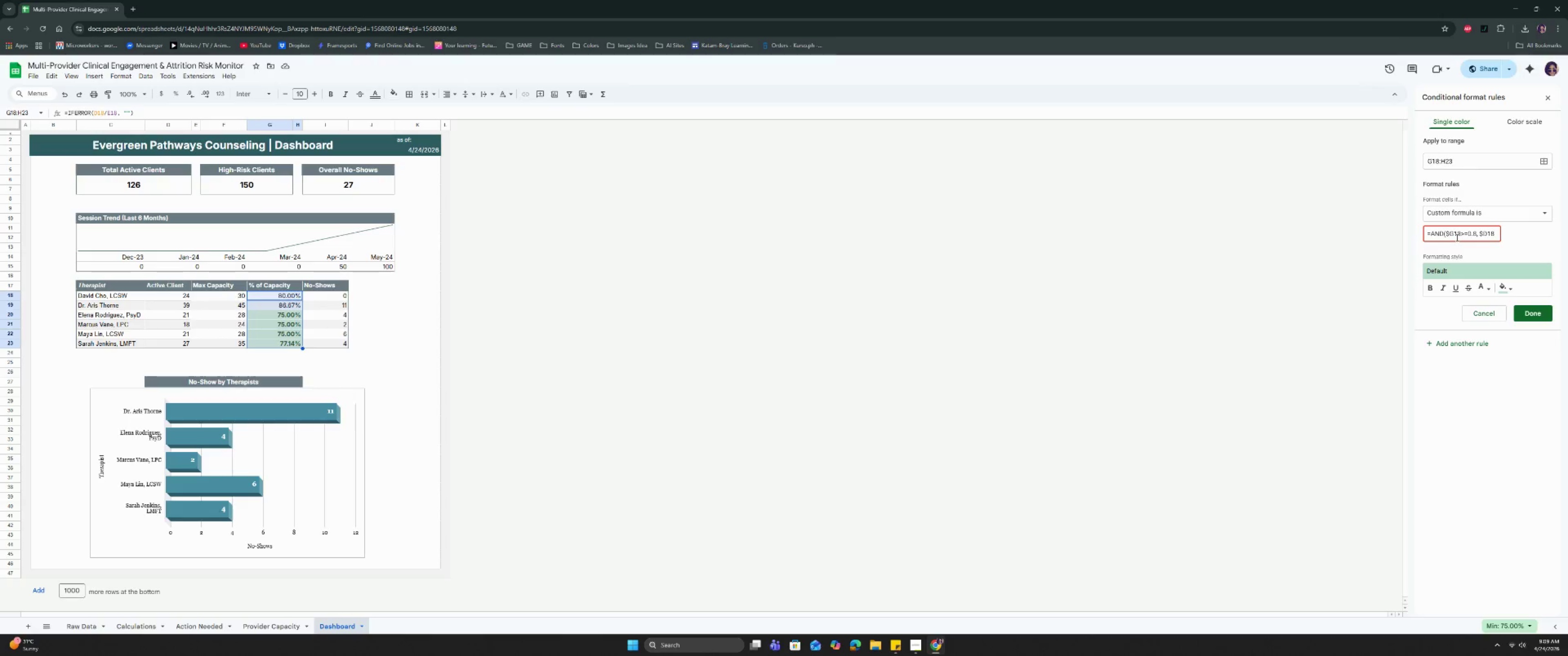 
key(Space)
 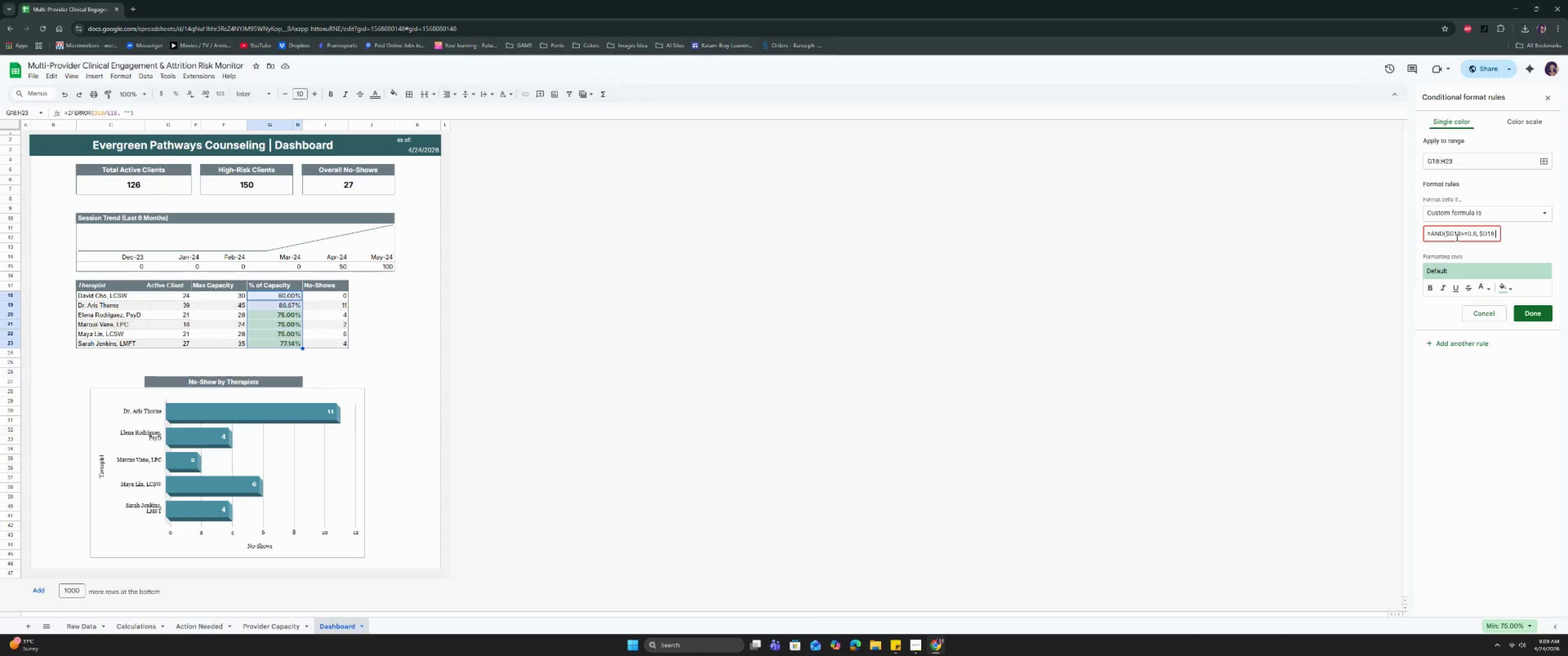 
key(Shift+Comma)
 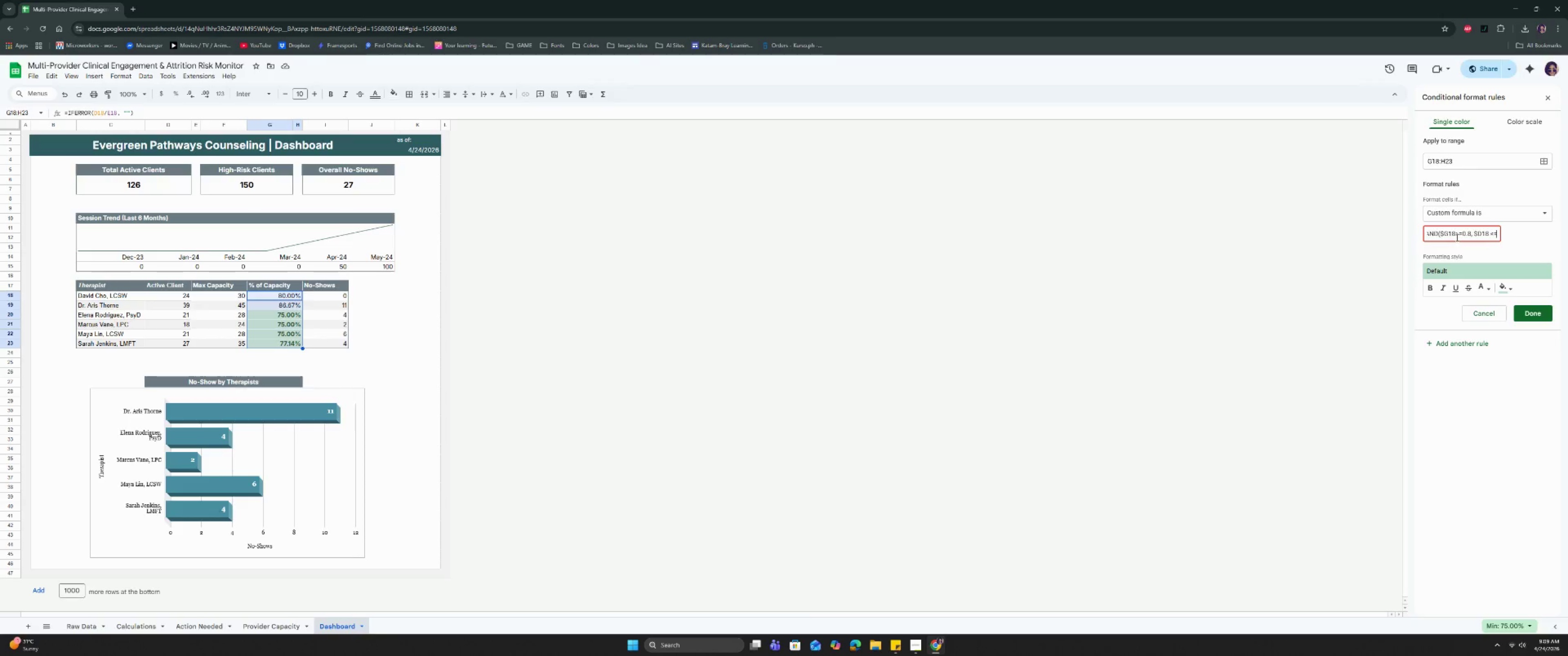 
key(Equal)
 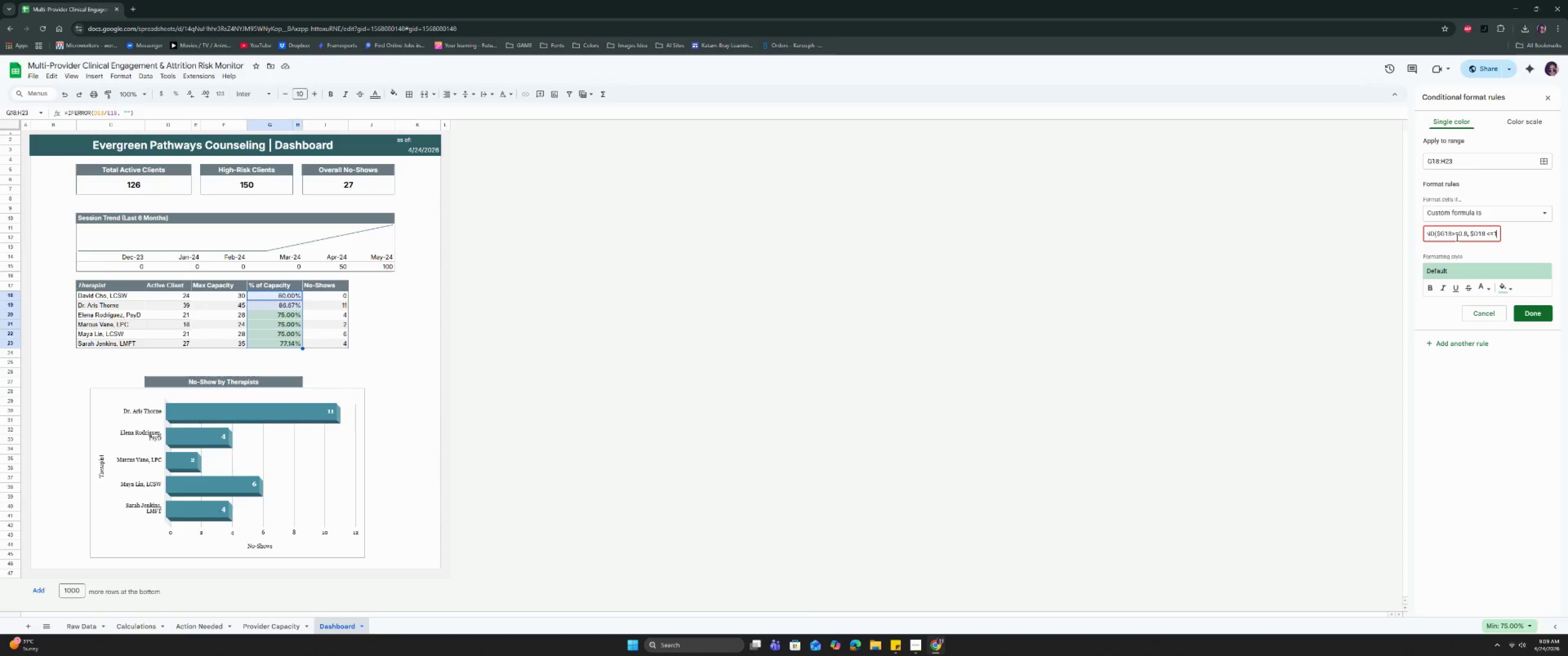 
key(1)
 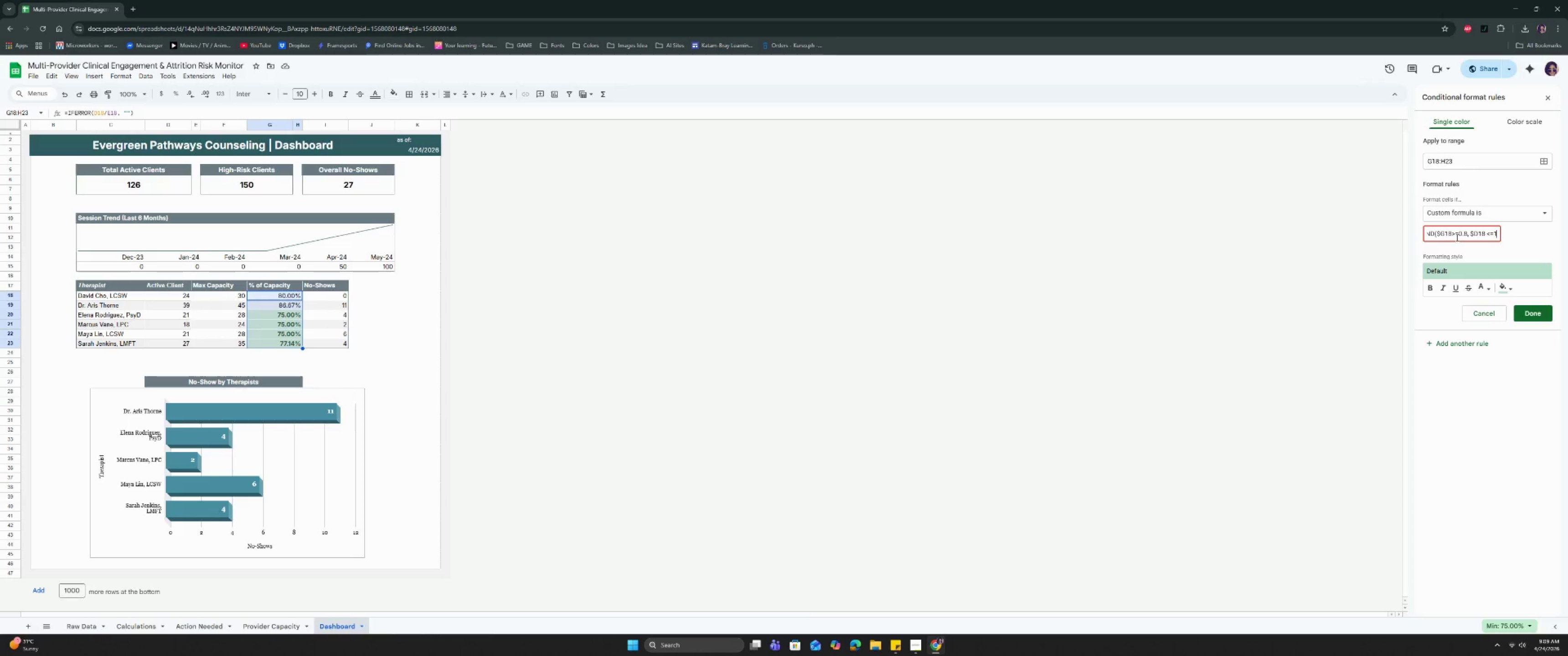 
key(Shift+0)
 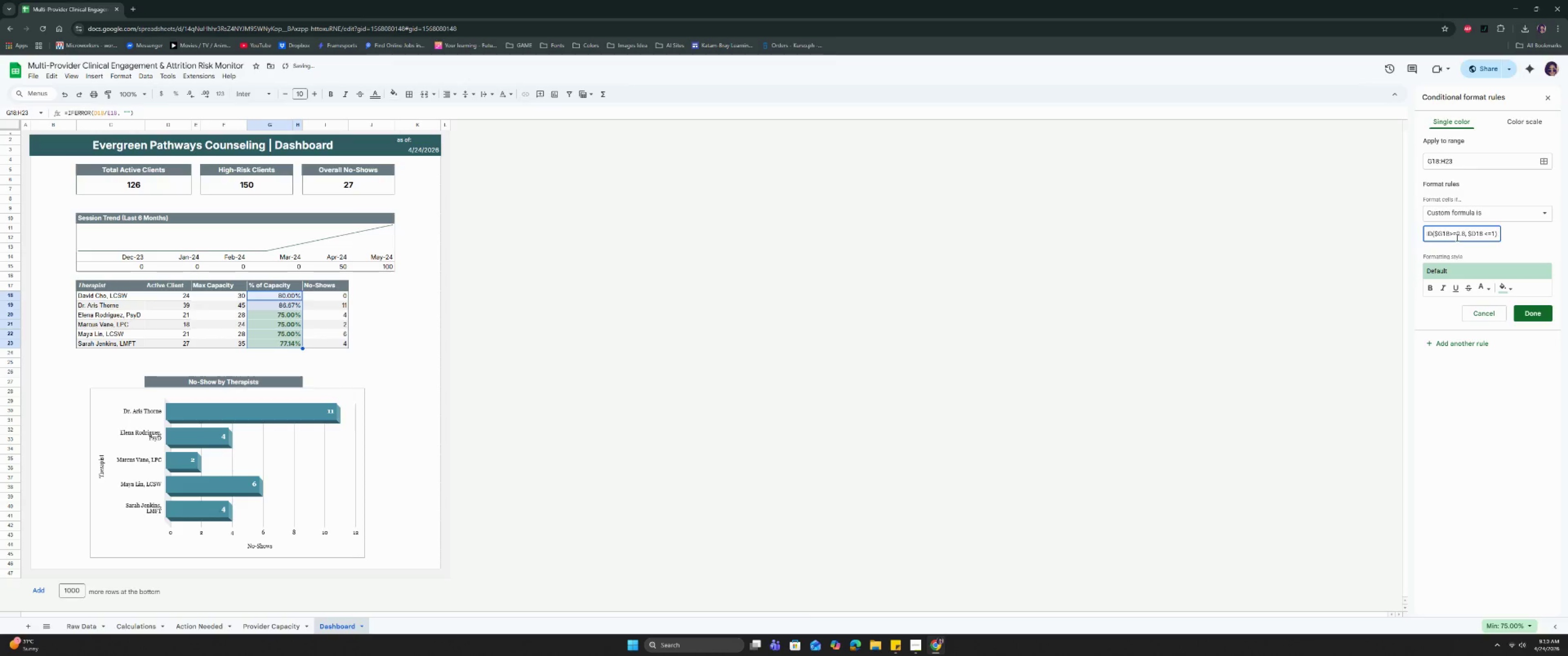 
hold_key(key=ArrowLeft, duration=1.17)
 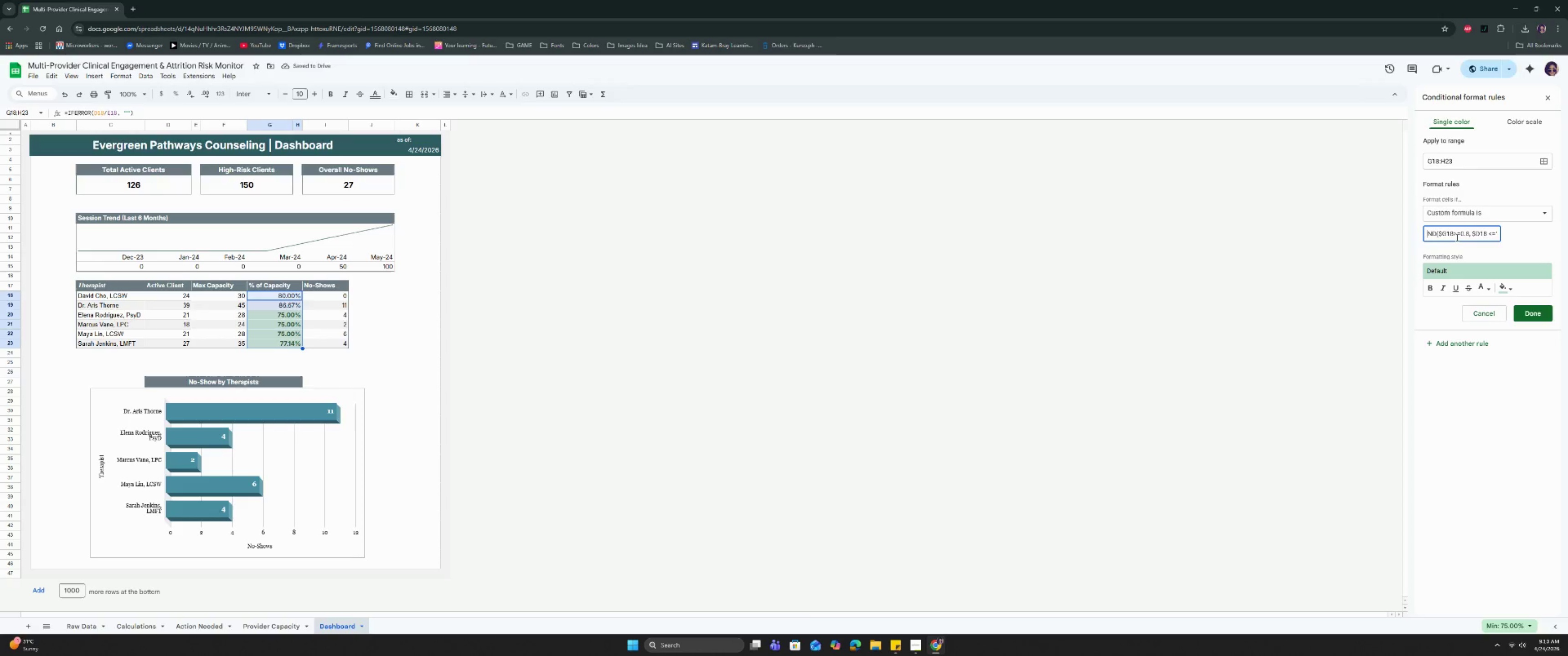 
key(ArrowLeft)
 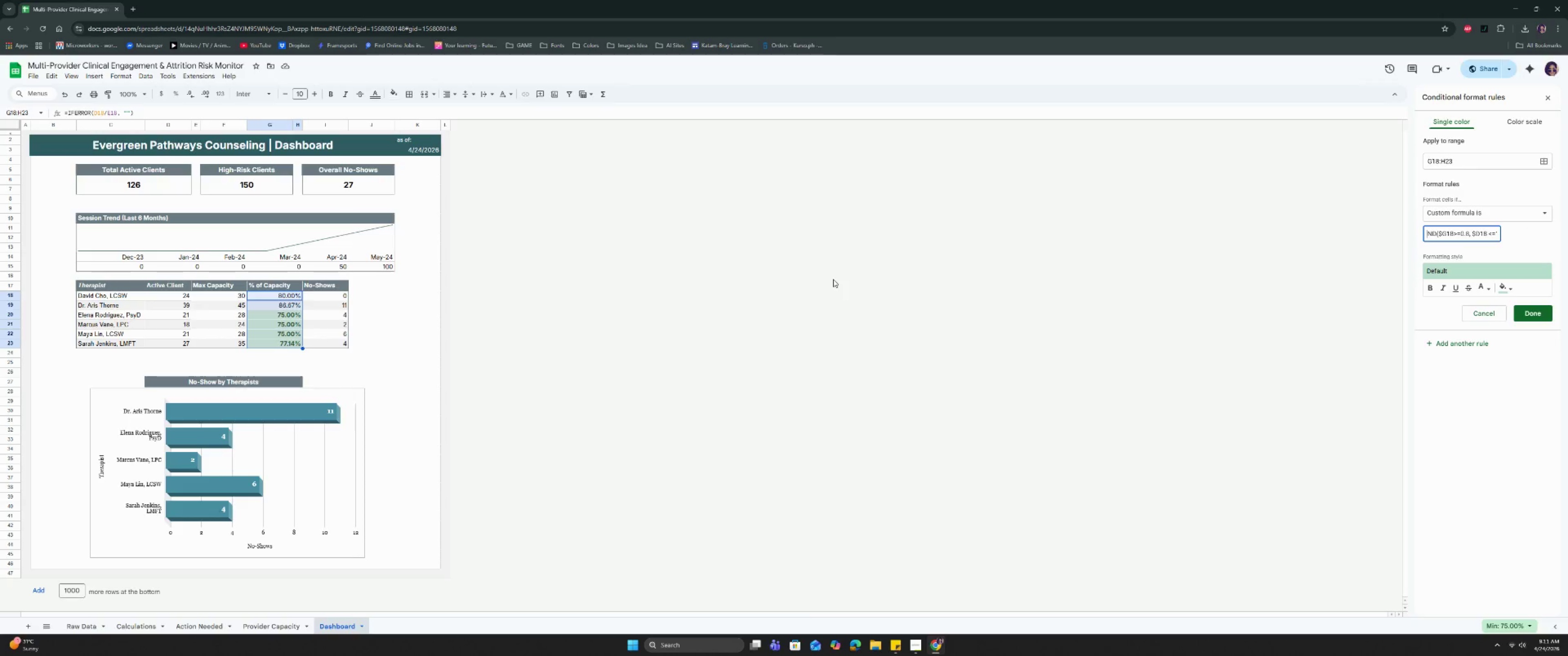 
wait(99.29)
 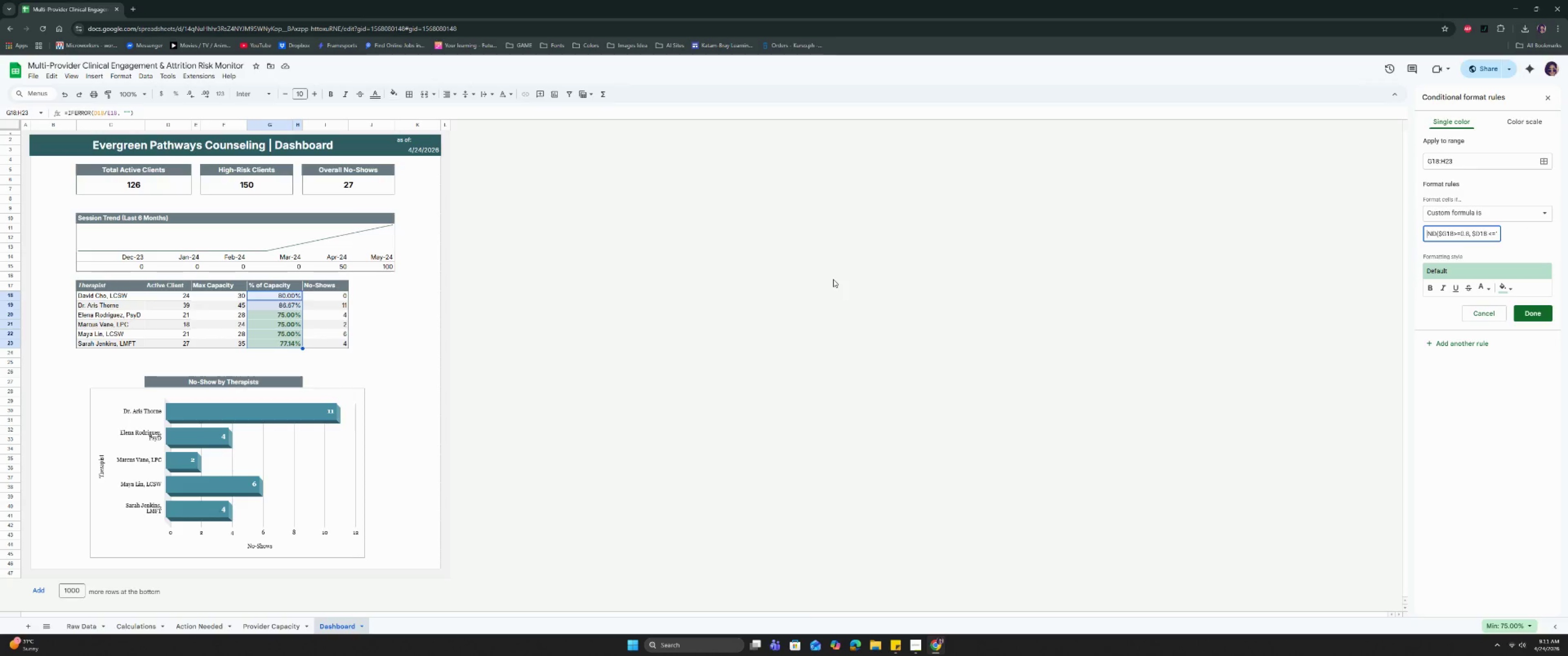 
left_click_drag(start_coordinate=[1476, 231], to_coordinate=[1496, 232])
 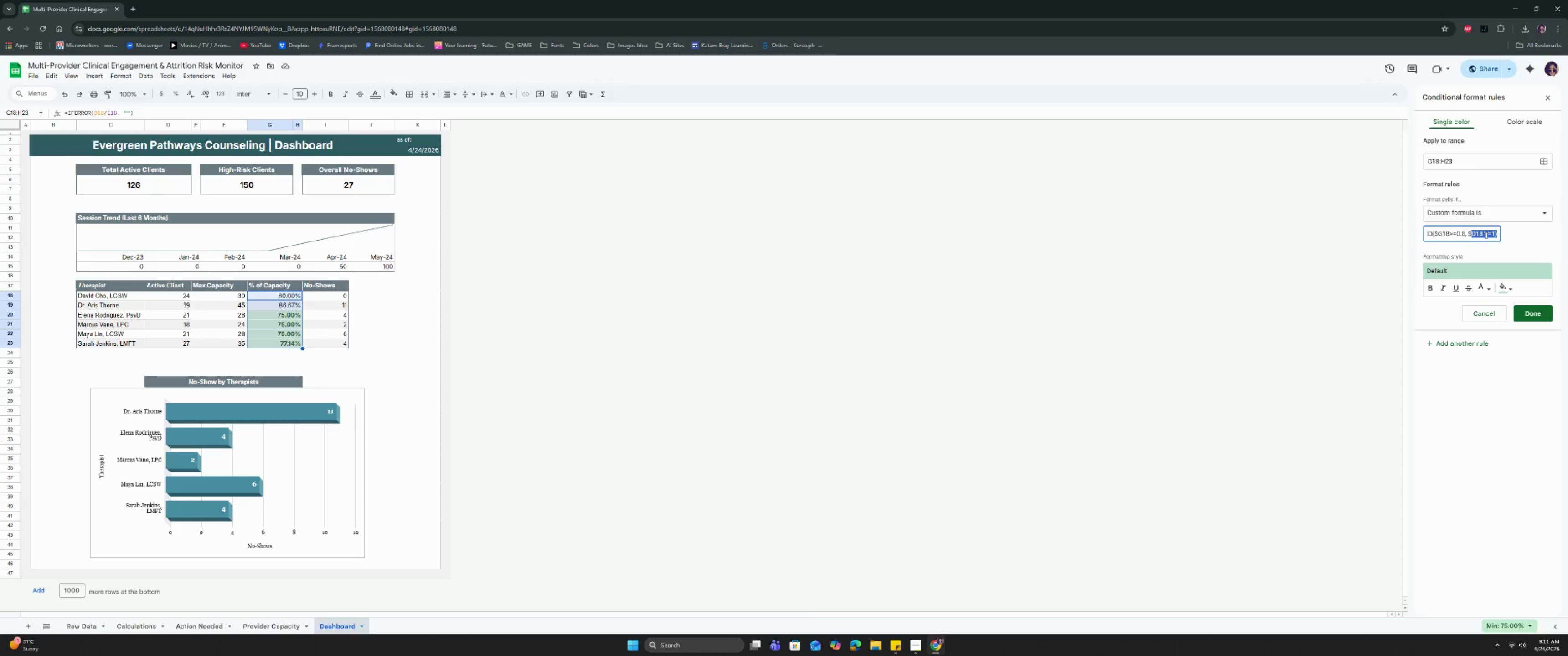 
left_click([1477, 235])
 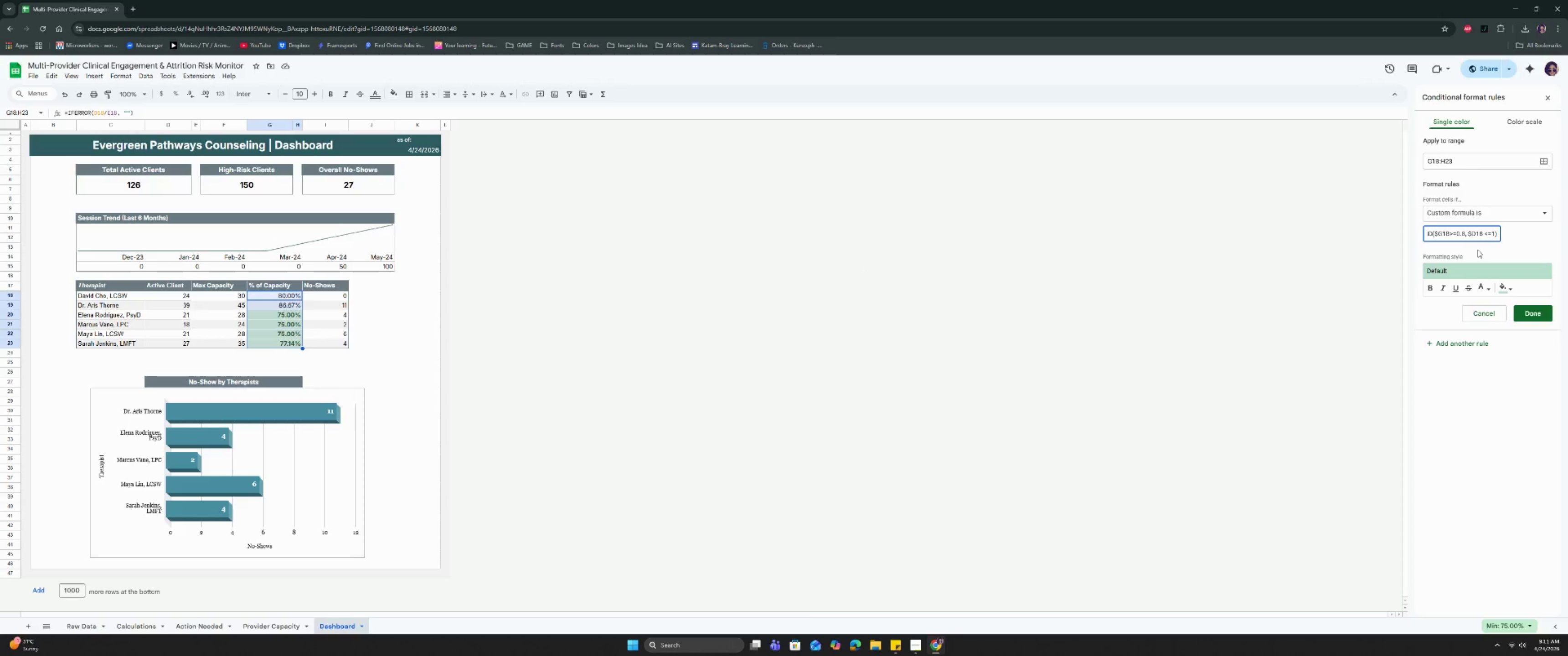 
key(Backspace)
 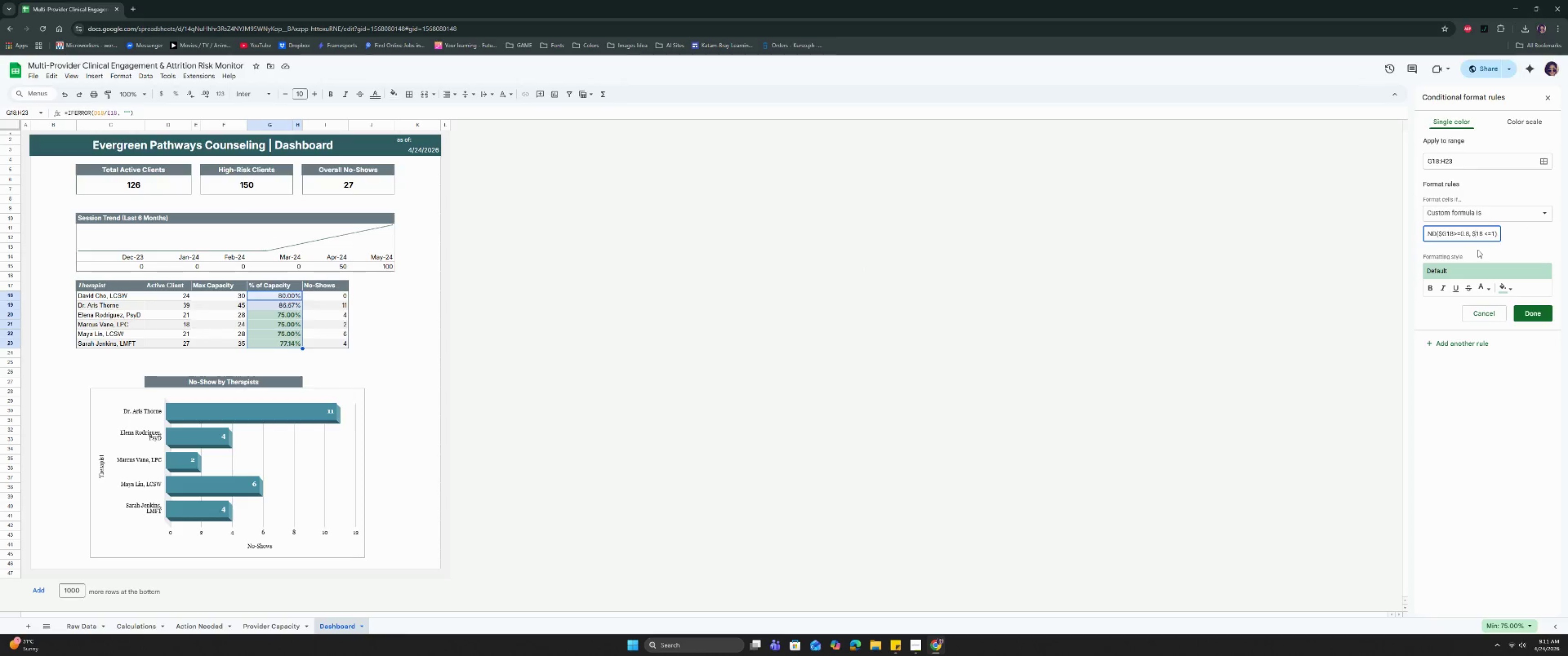 
key(G)
 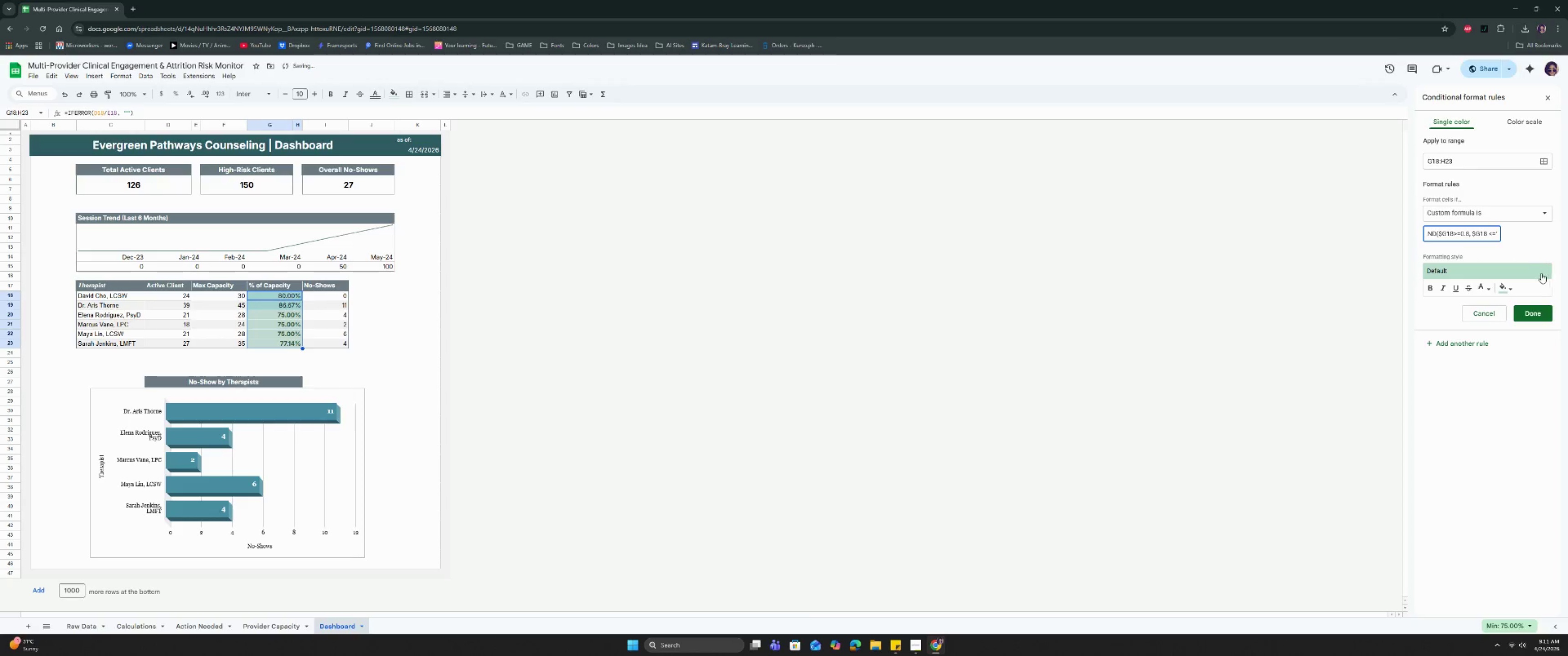 
left_click([1429, 289])
 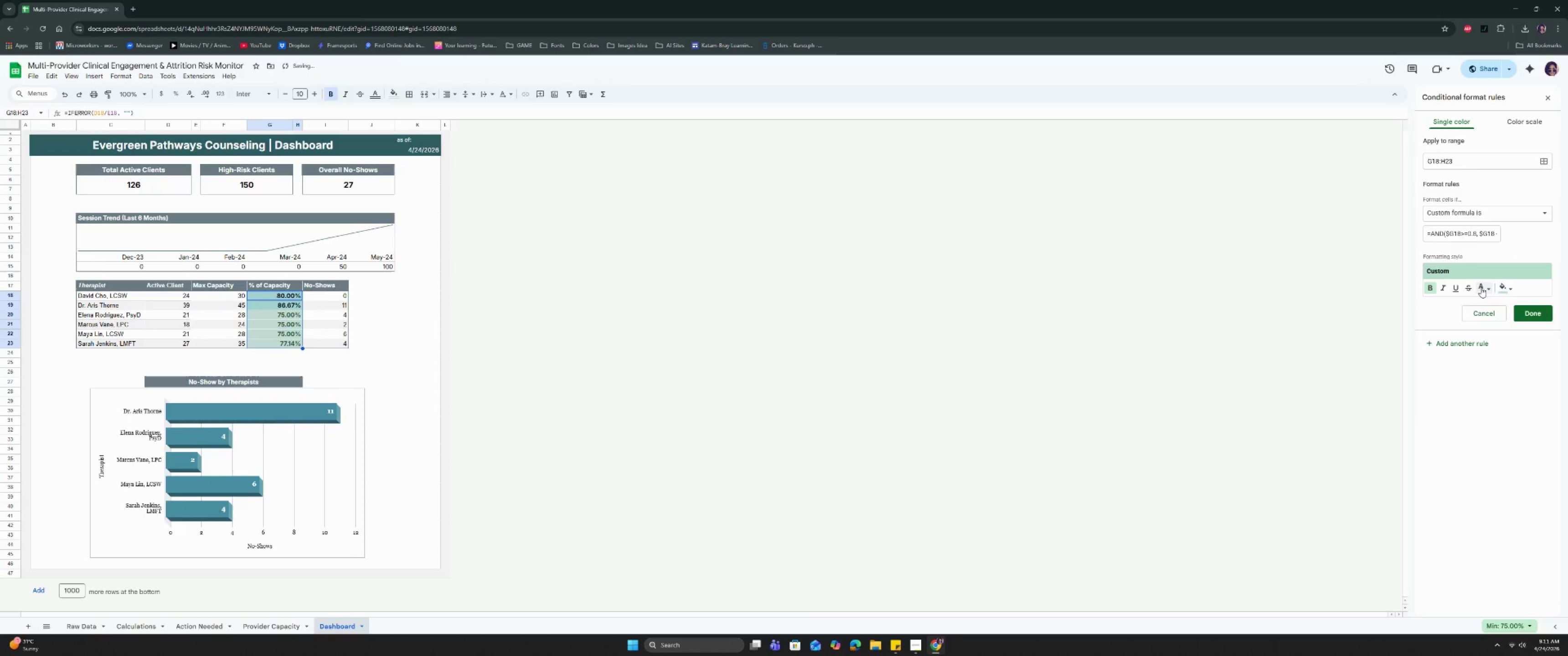 
left_click([1481, 288])
 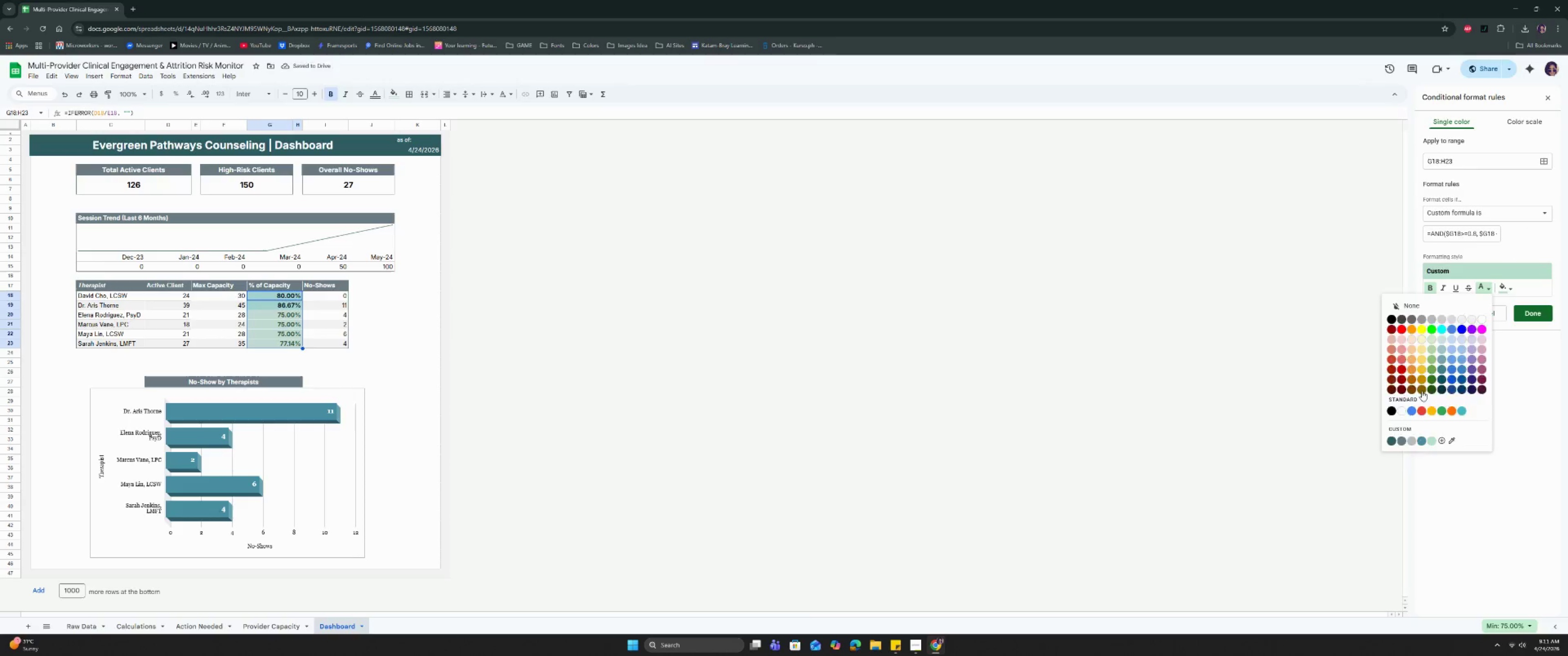 
left_click([1509, 286])
 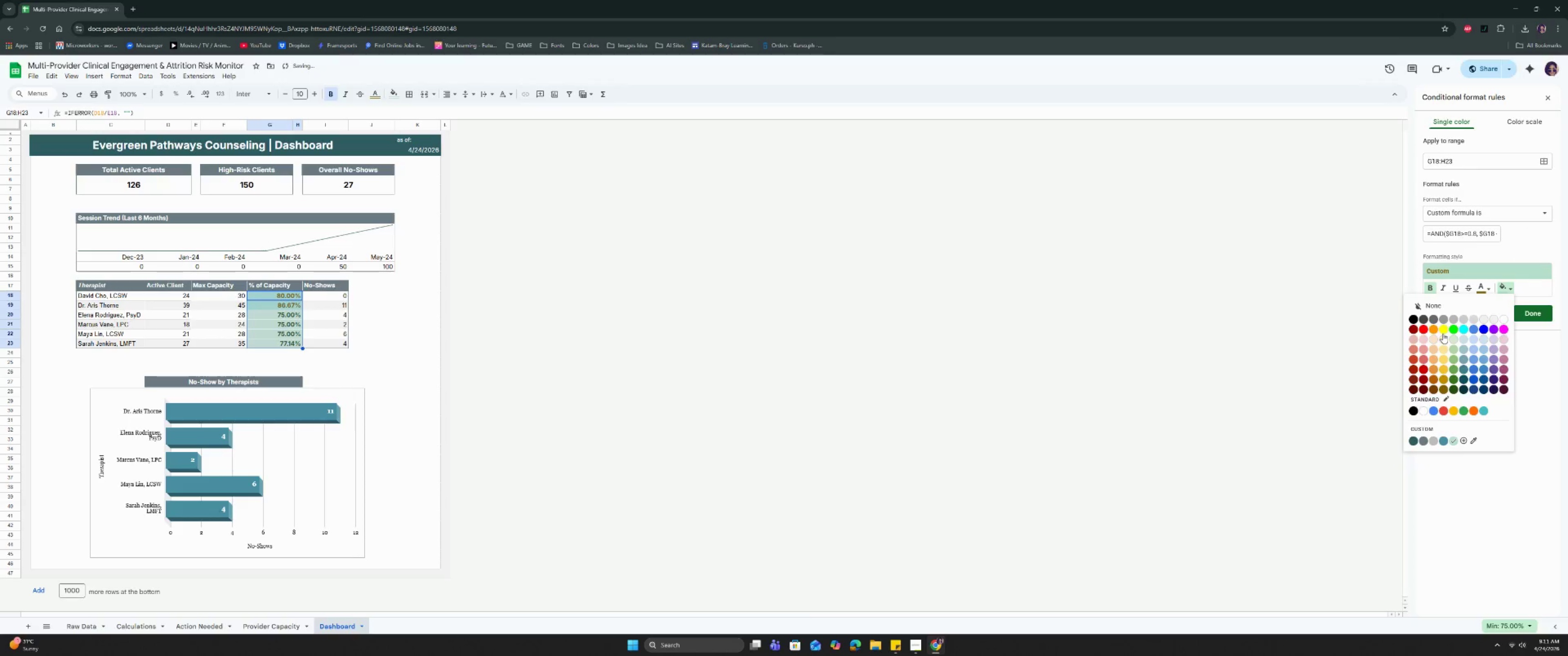 
left_click([1442, 340])
 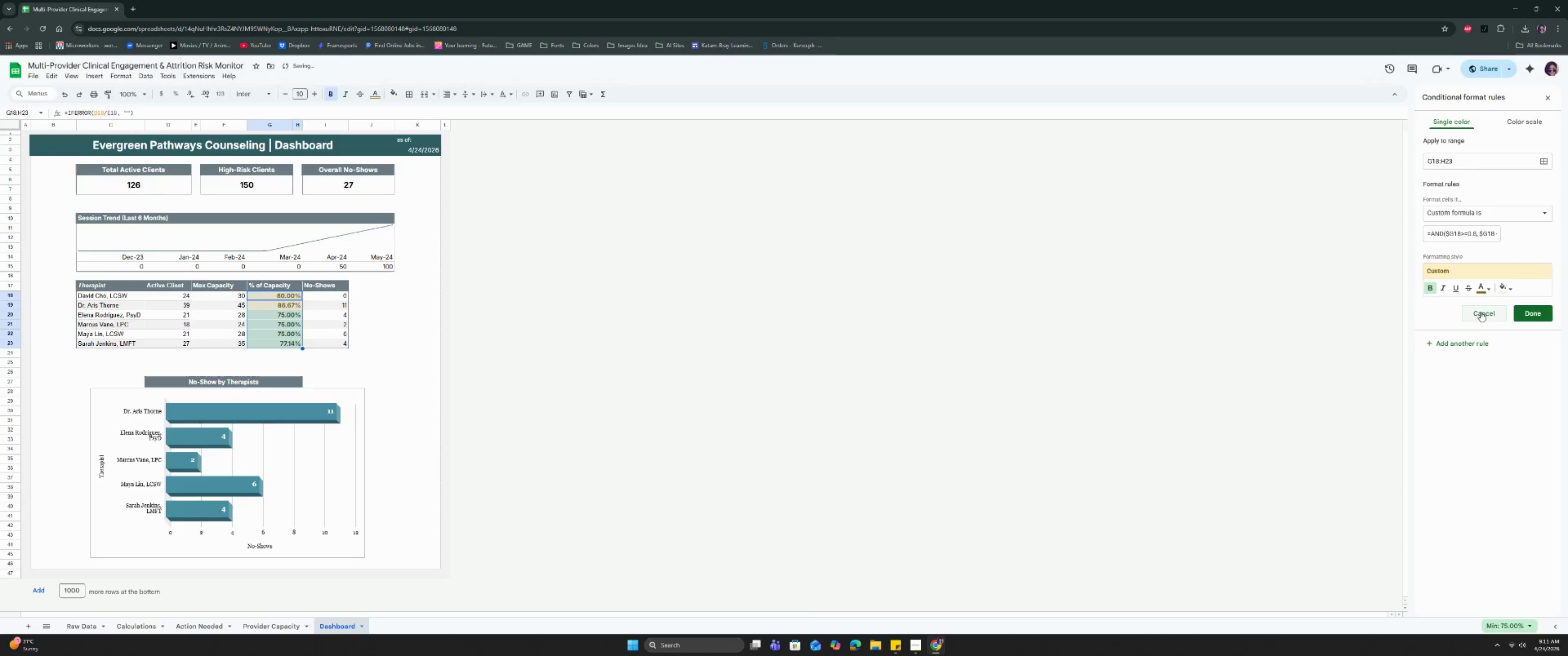 
left_click([1542, 315])
 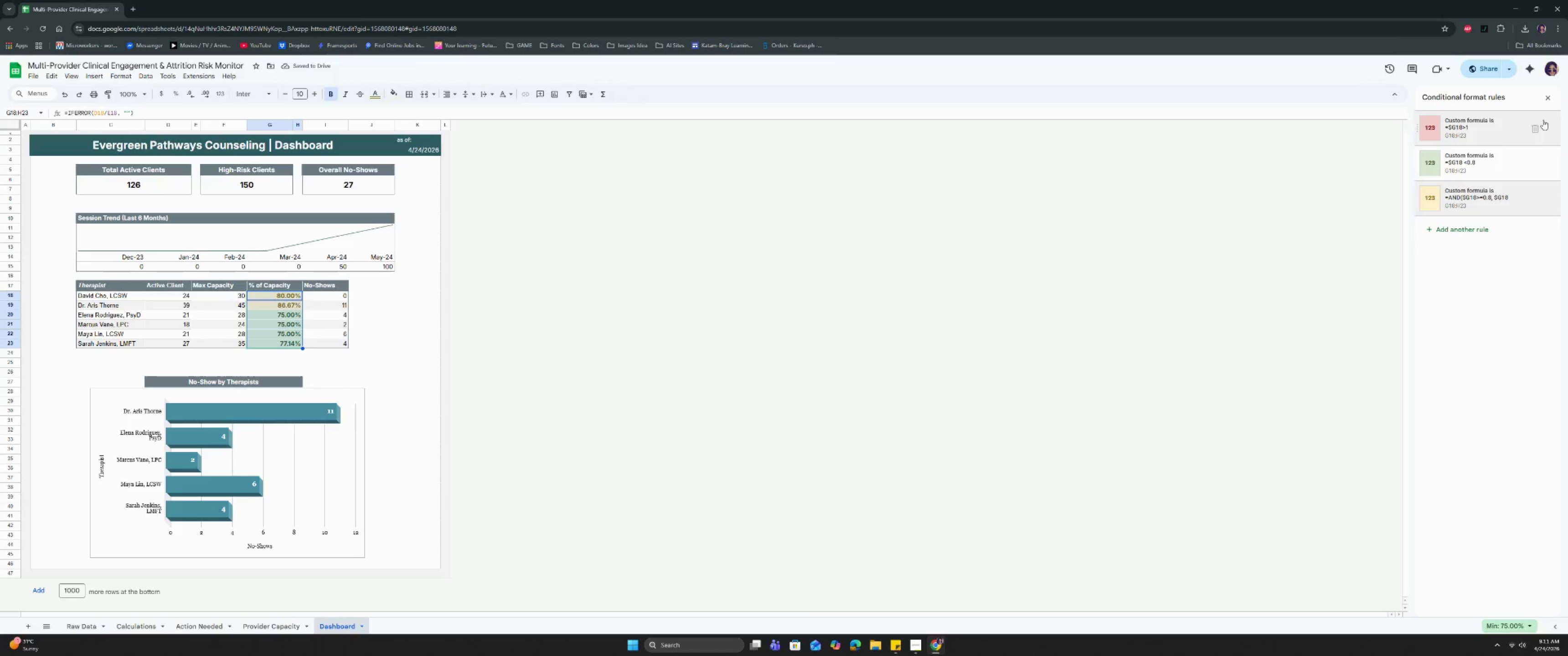 
left_click([1545, 101])
 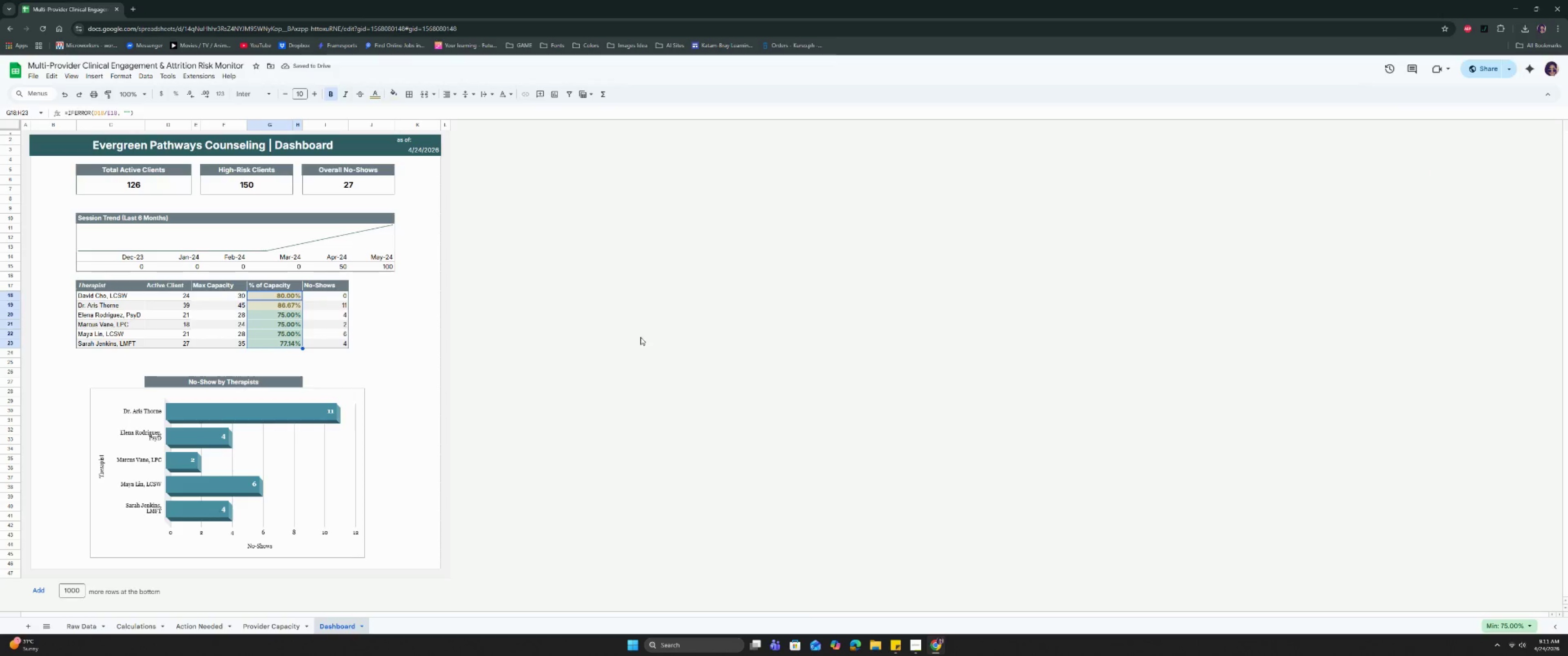 
double_click([630, 348])
 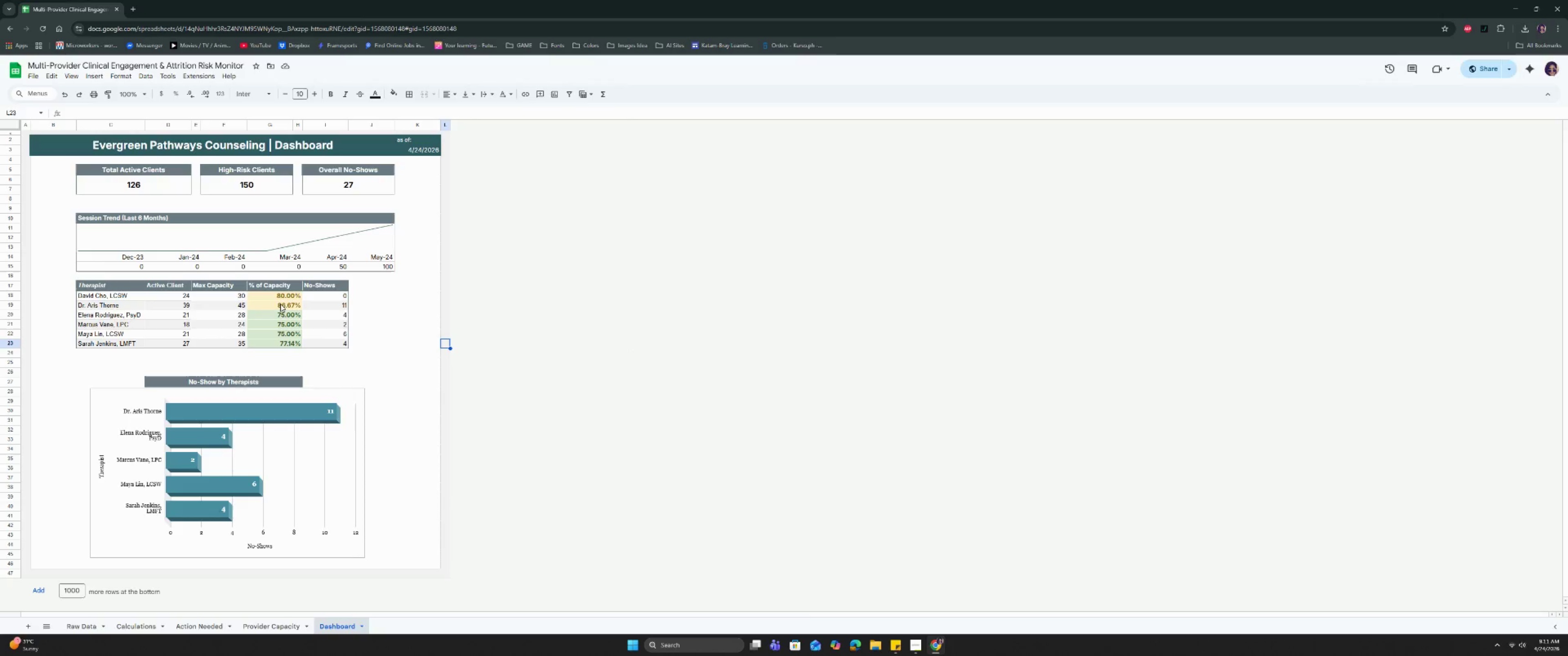 
key(Meta+Shift+S)
 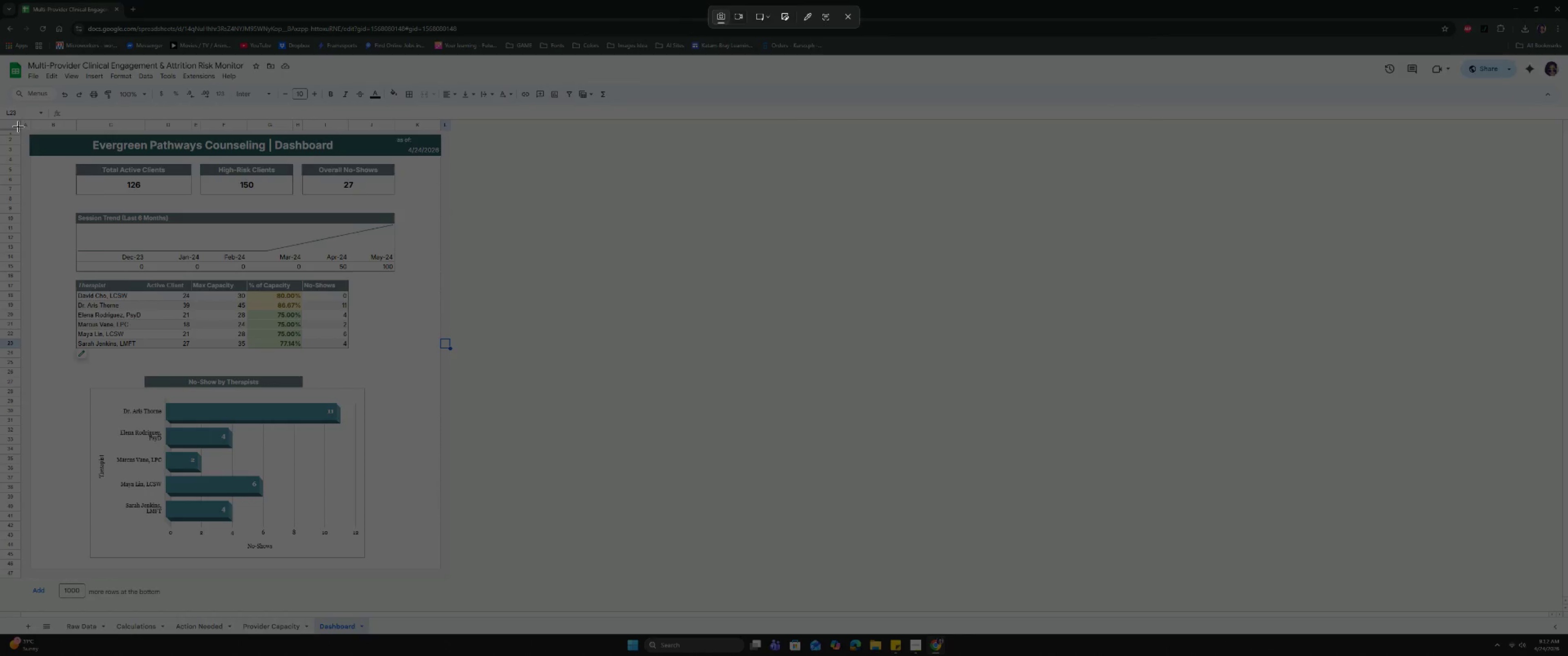 
key(Escape)
 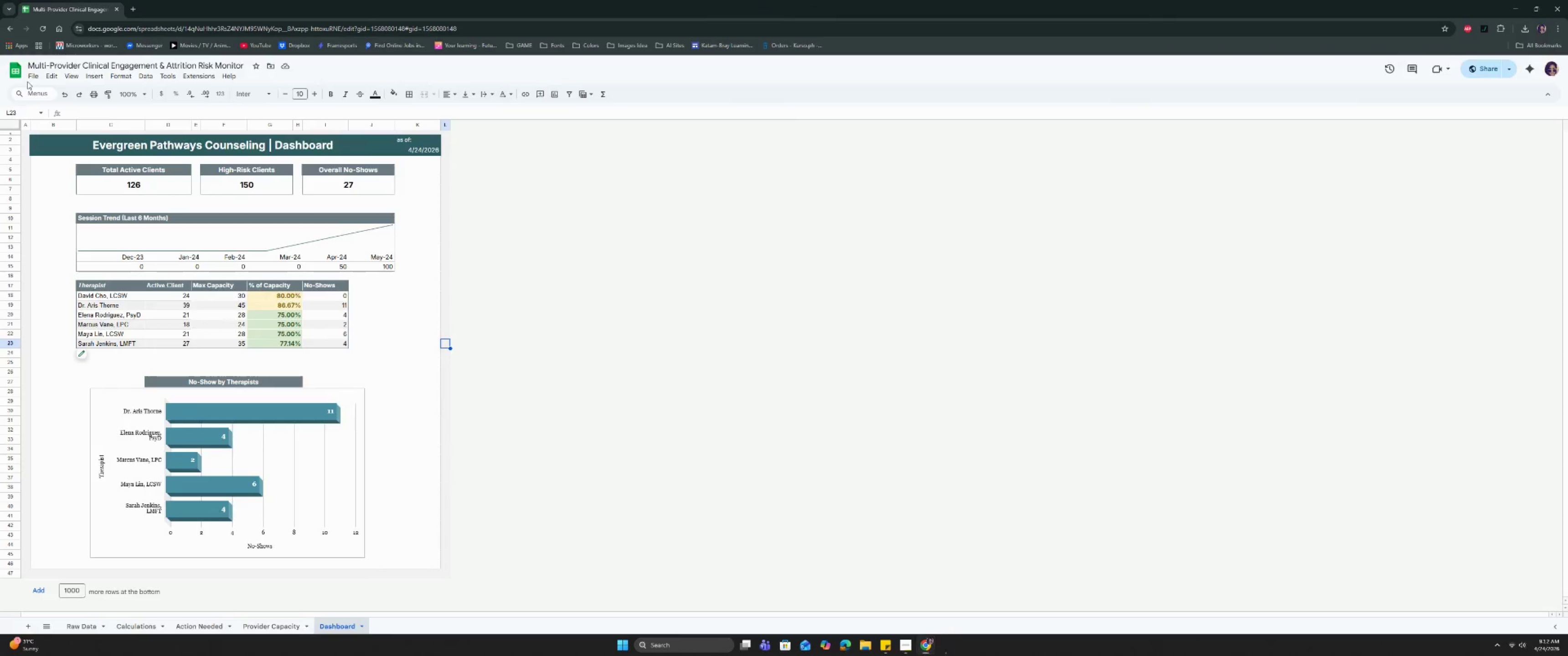 
left_click([31, 79])
 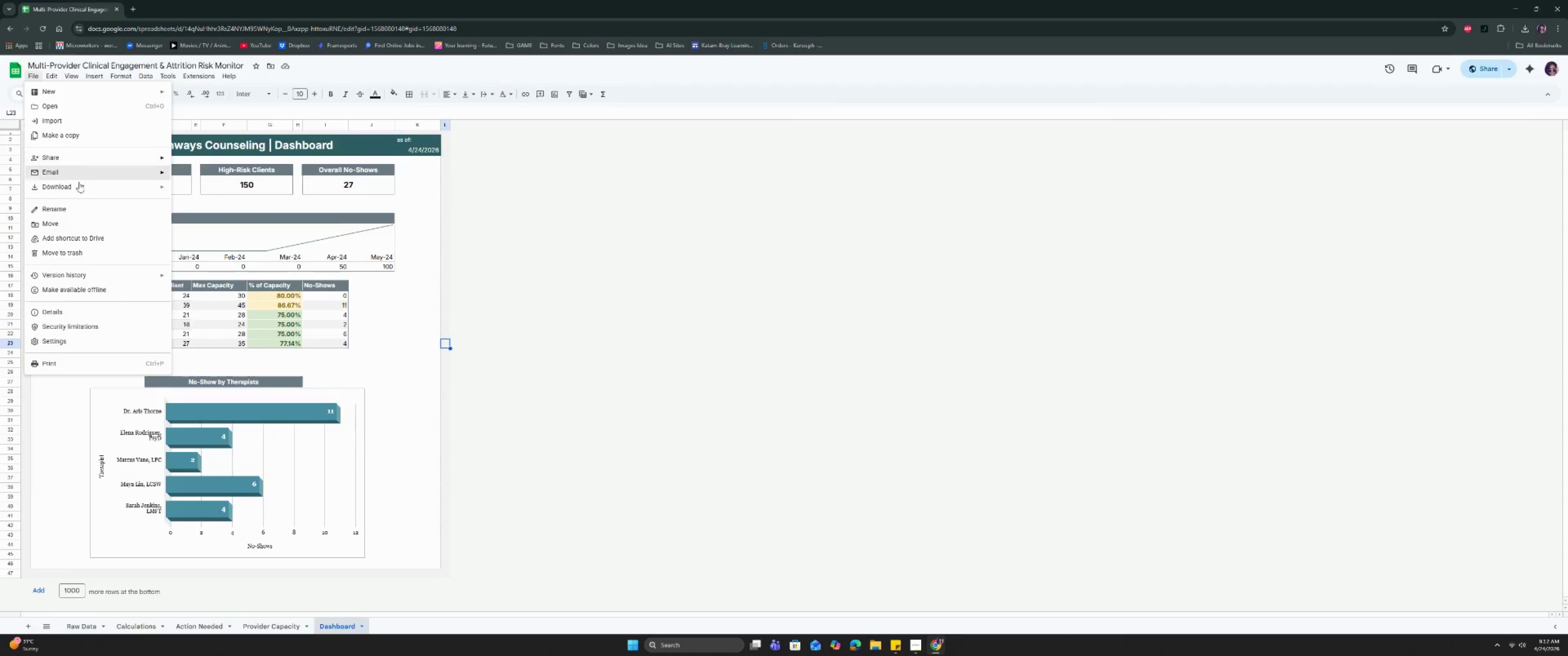 
left_click([79, 187])
 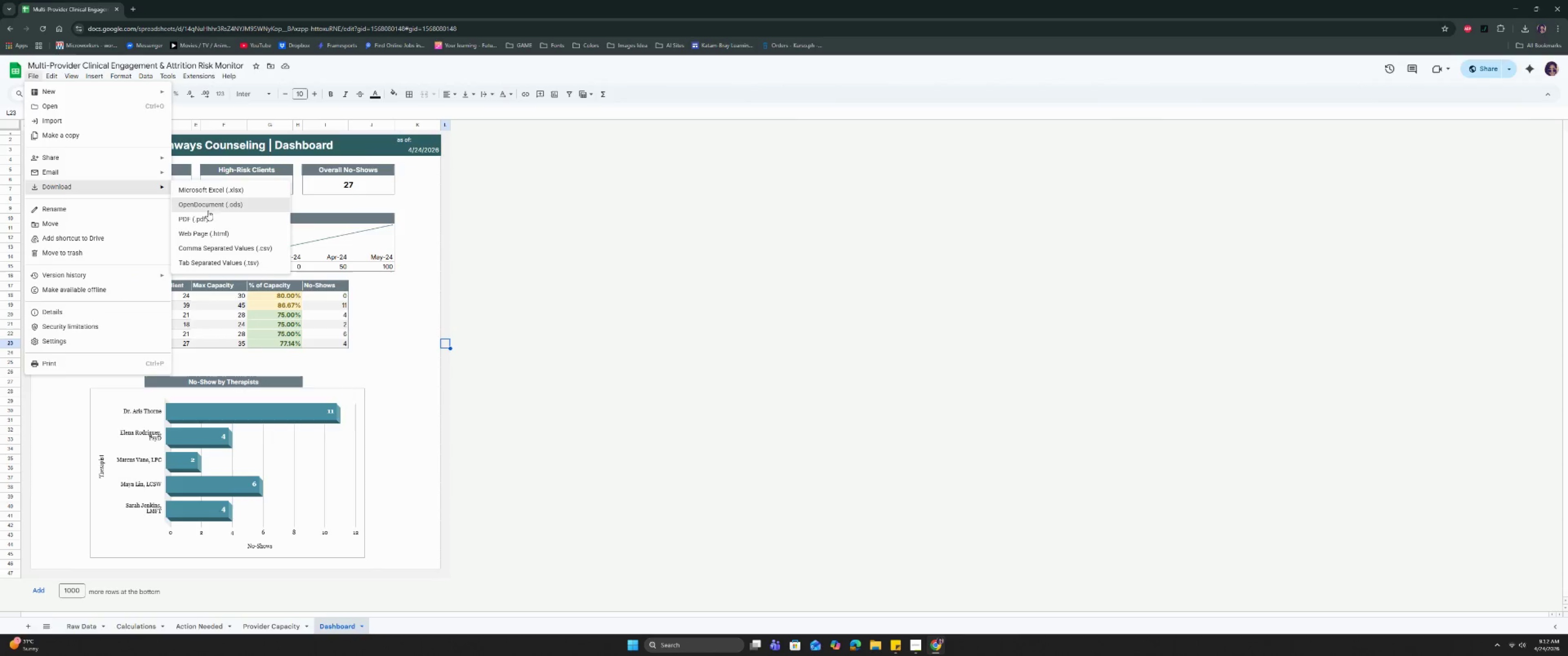 
left_click([206, 215])
 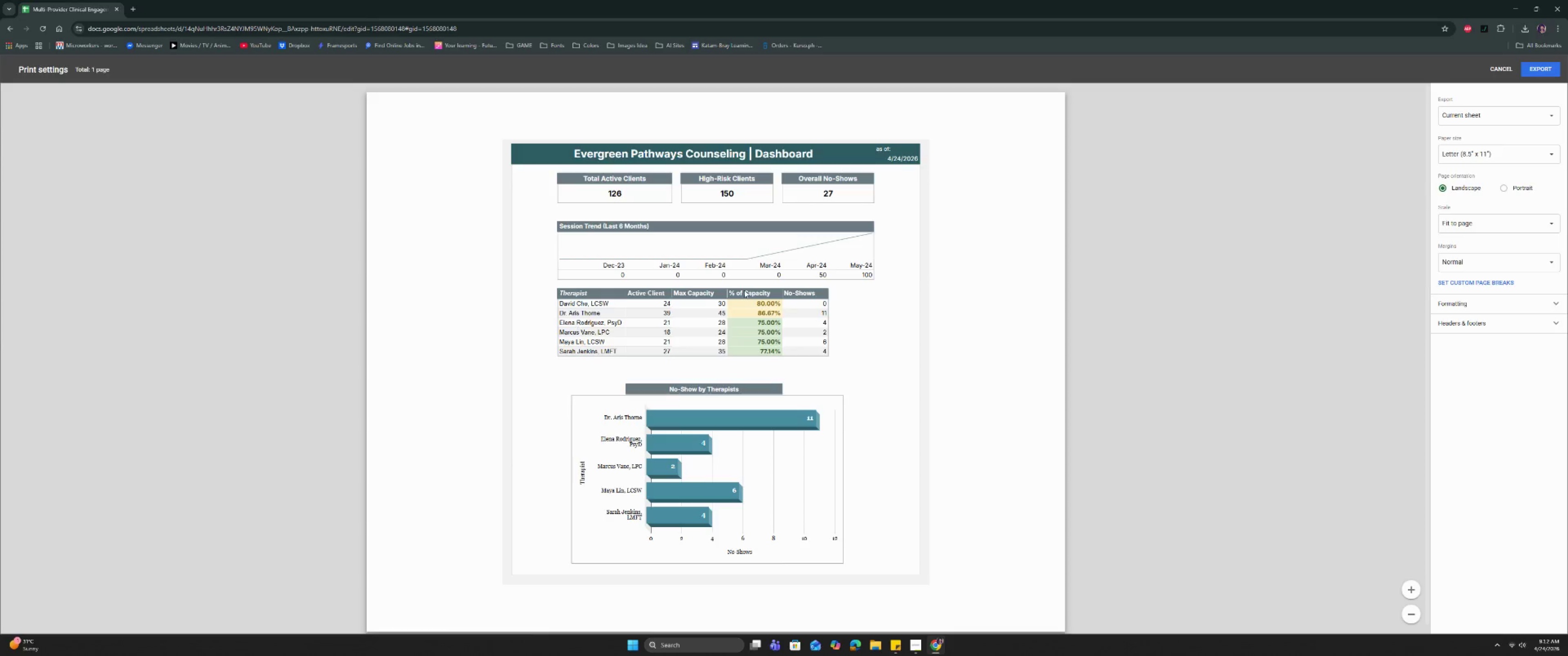 
left_click([1496, 72])
 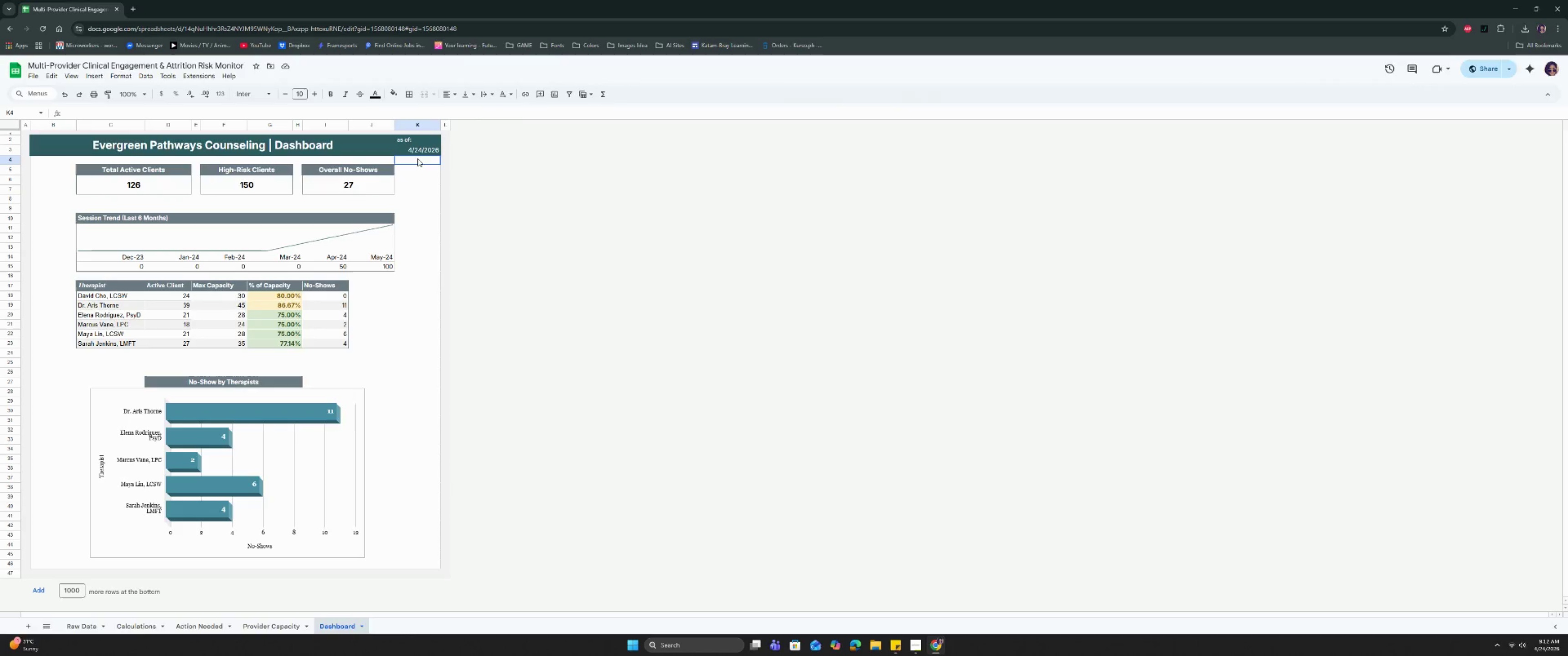 
double_click([416, 152])
 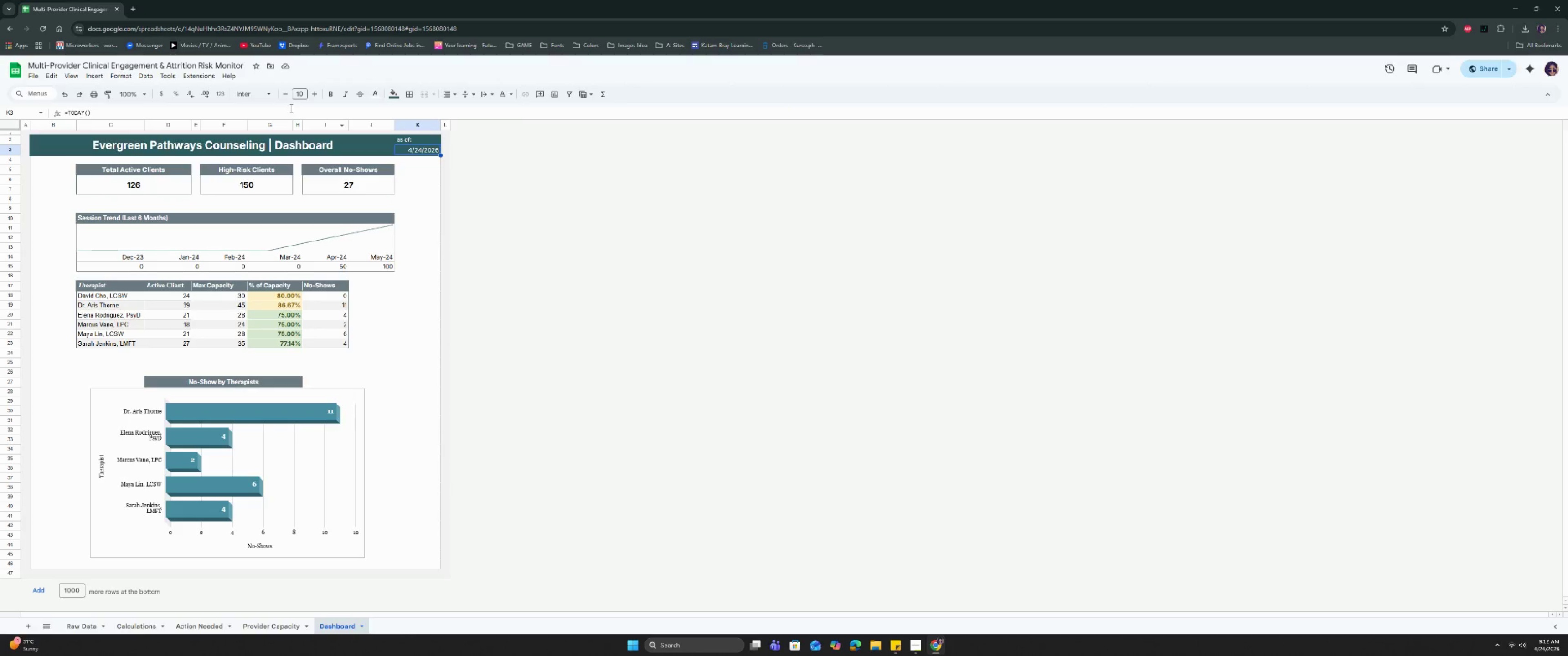 
left_click([279, 92])
 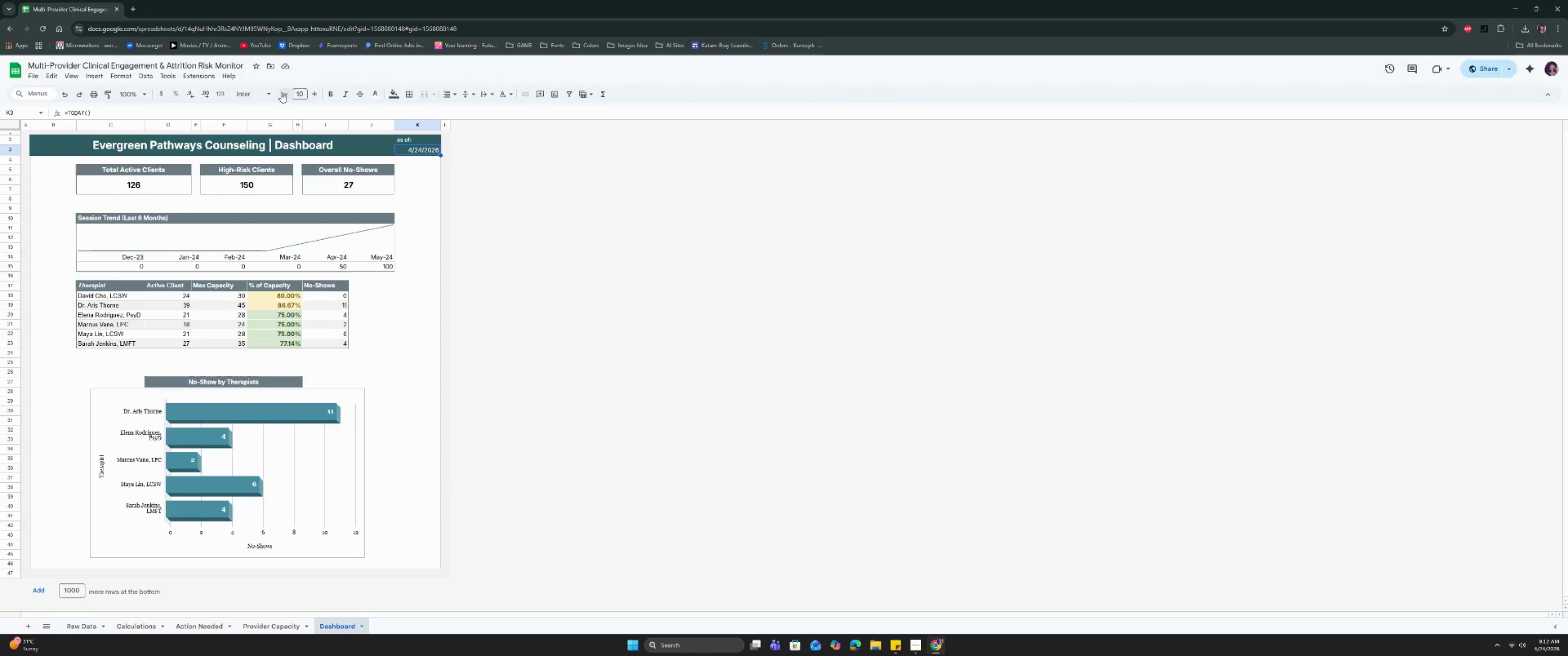 
left_click([281, 92])
 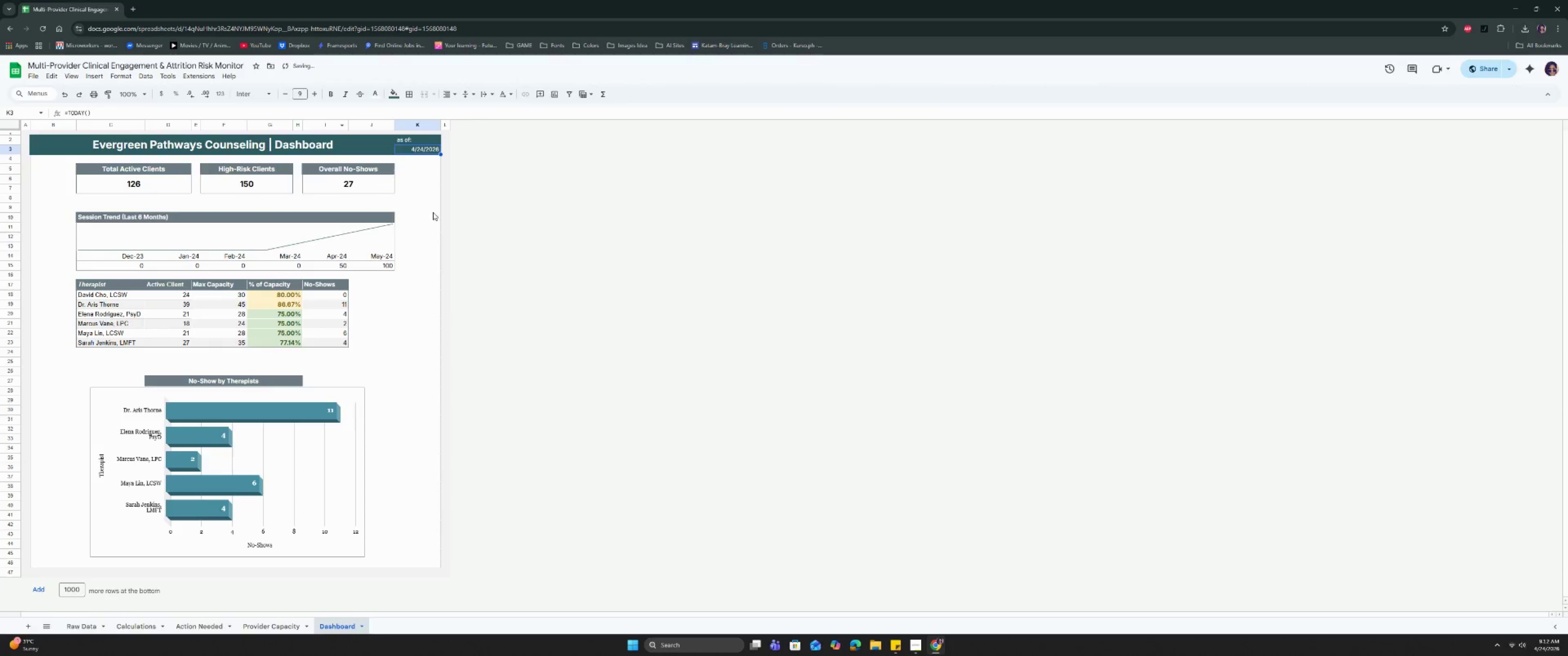 
left_click([447, 224])
 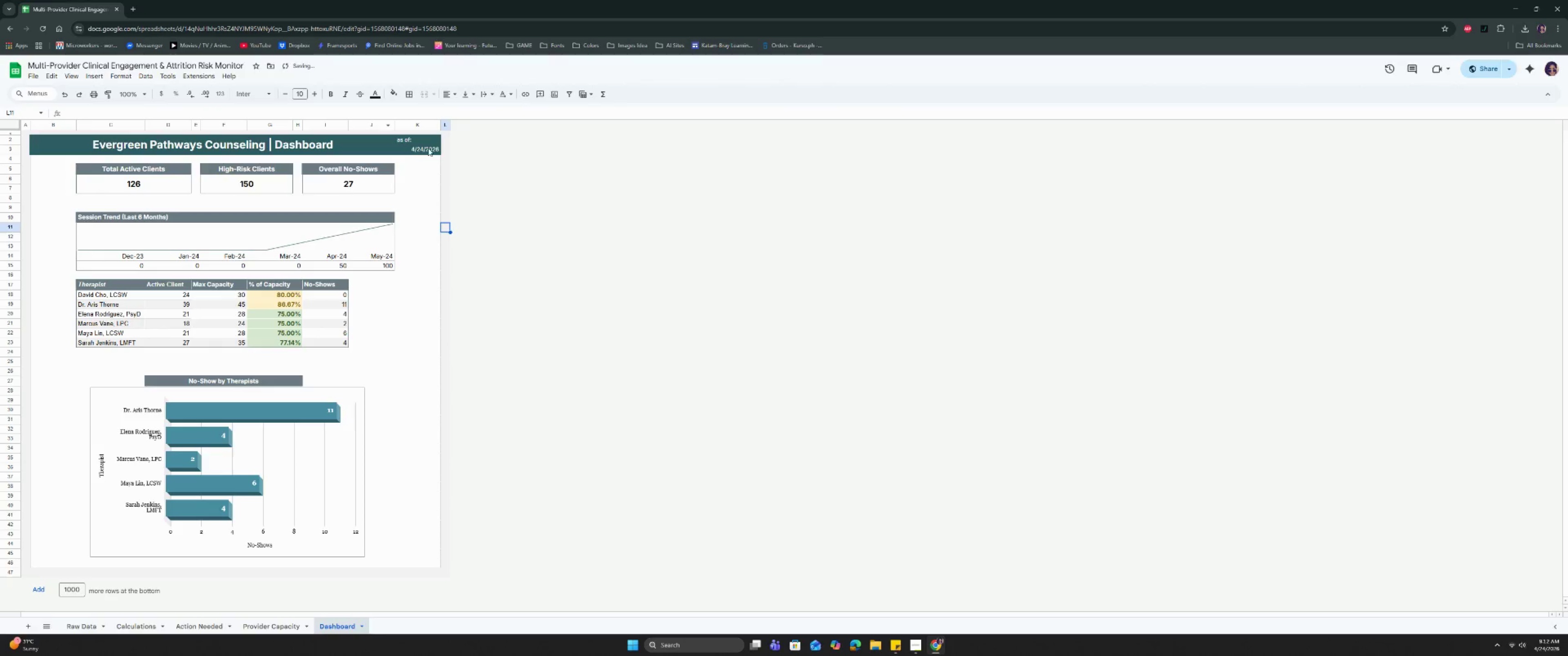 
double_click([412, 136])
 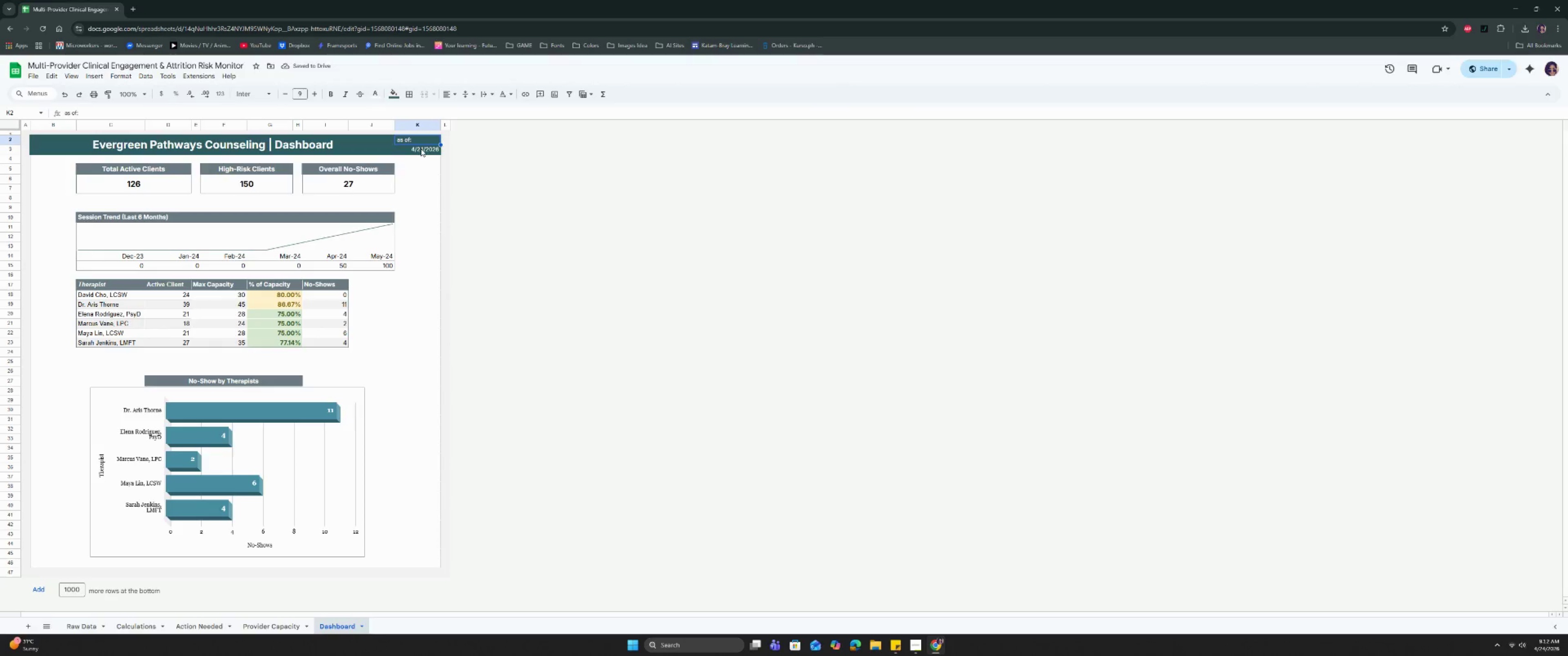 
left_click([421, 151])
 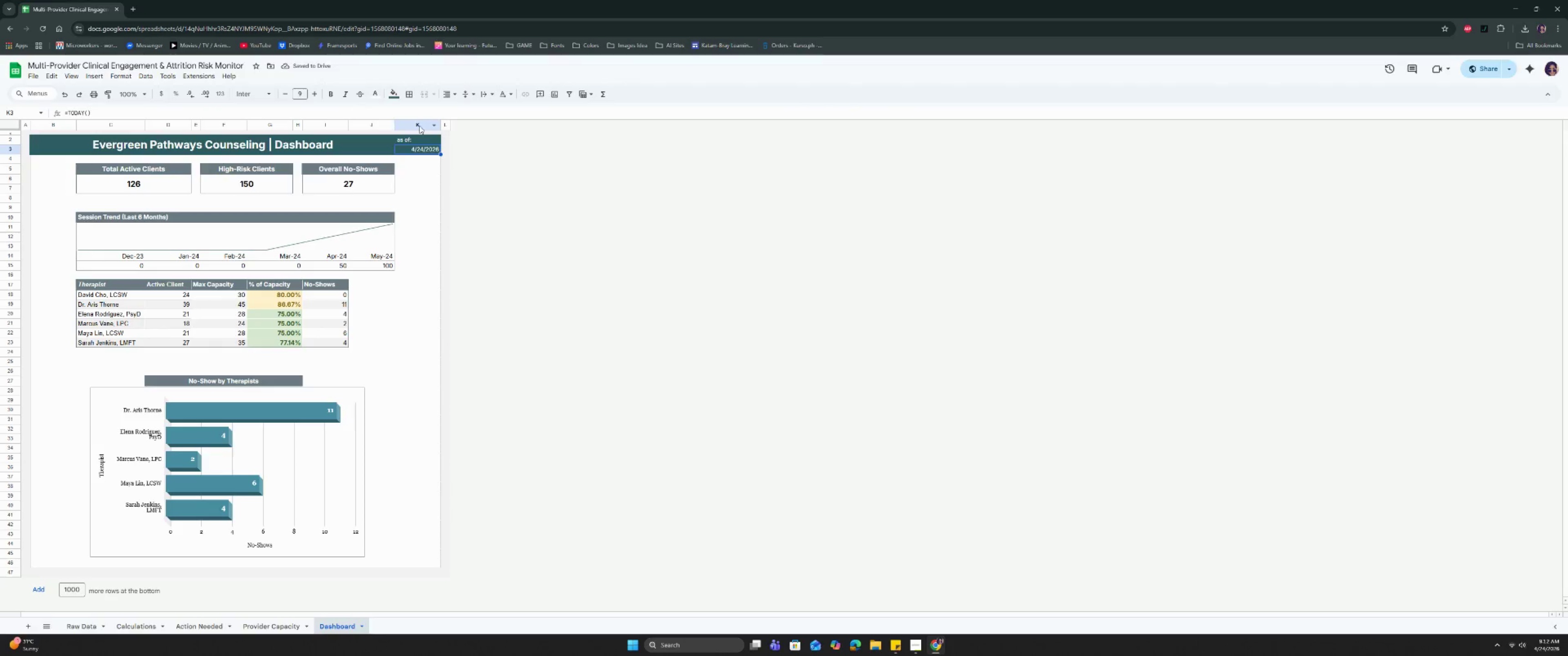 
left_click([418, 139])
 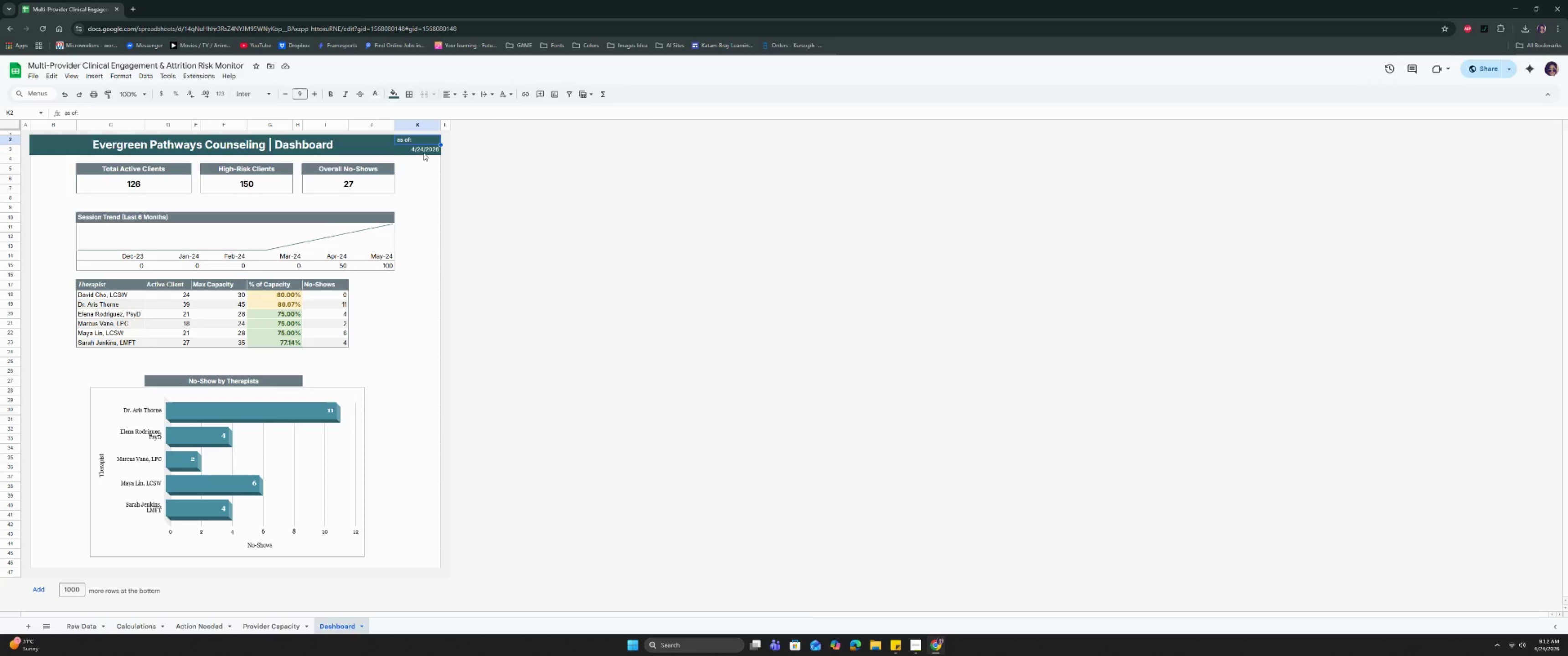 
left_click([423, 153])
 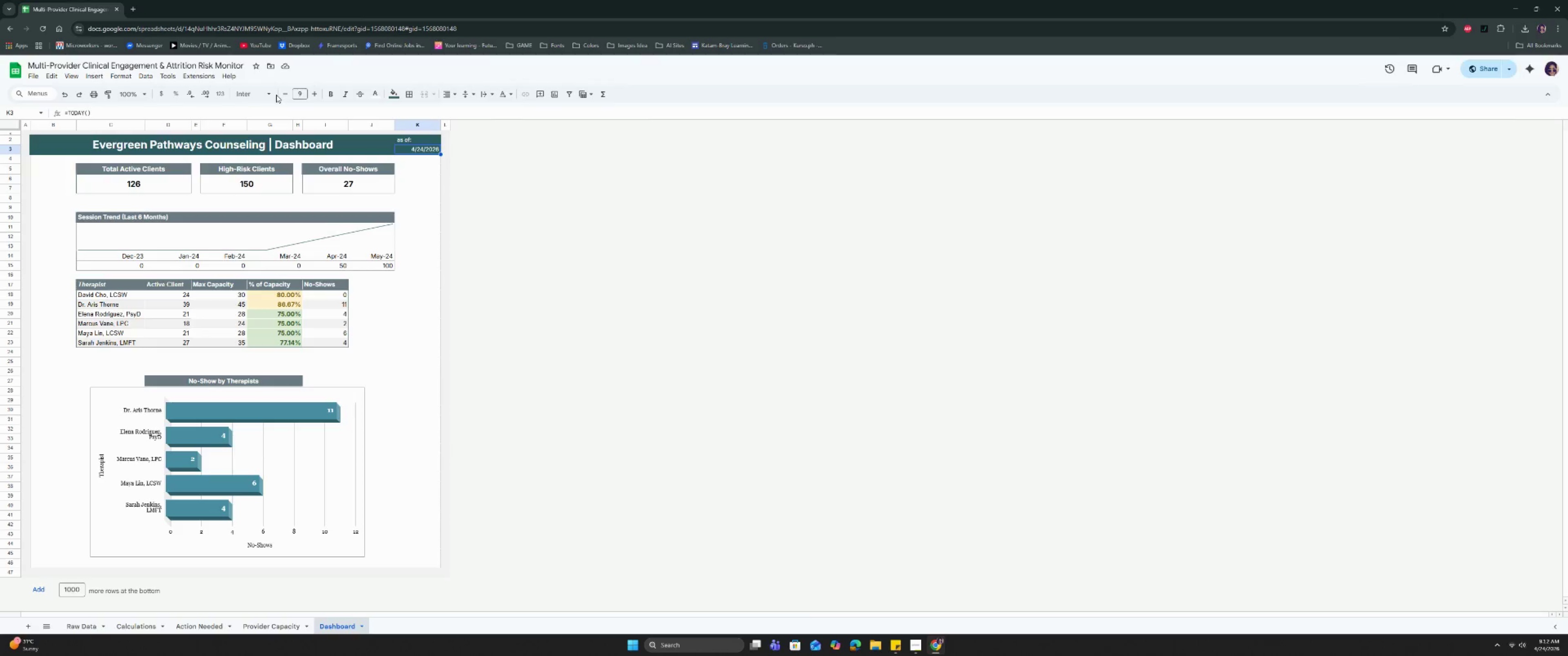 
left_click([283, 95])
 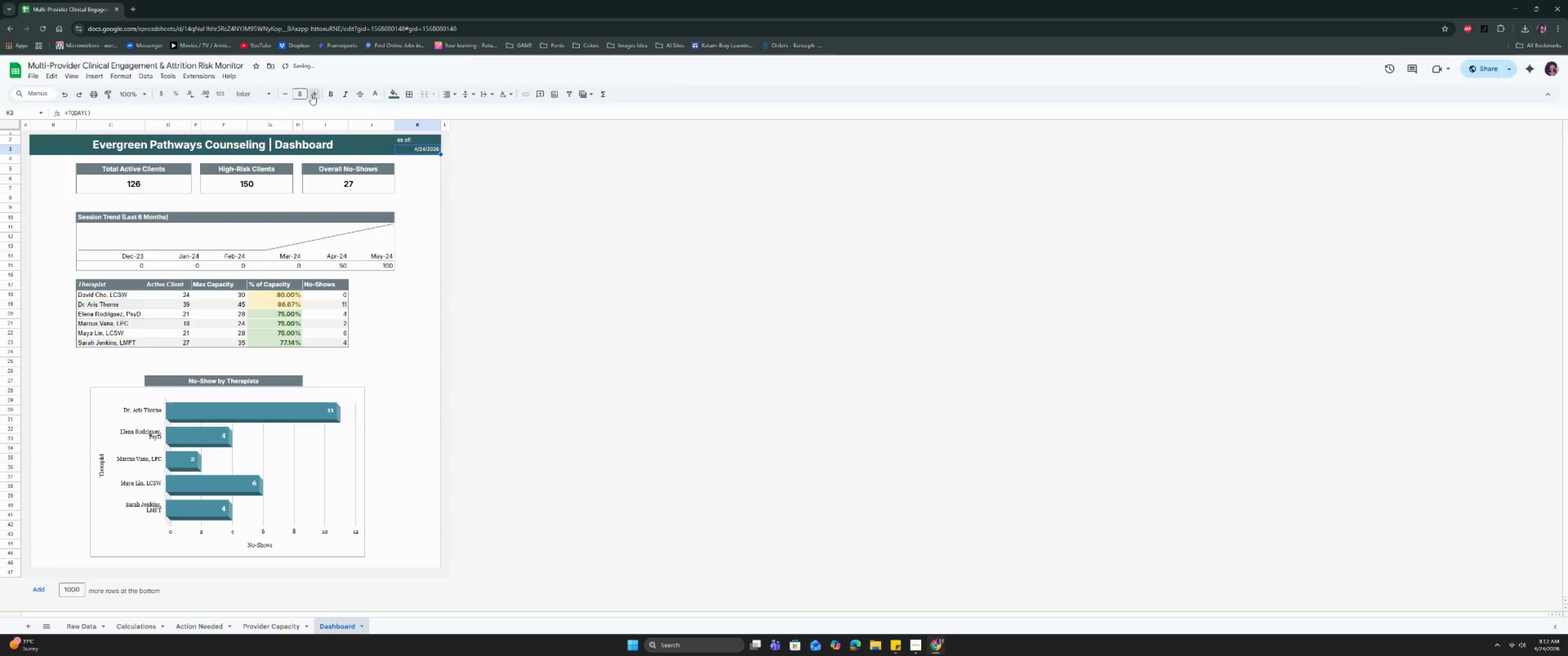 
double_click([415, 214])
 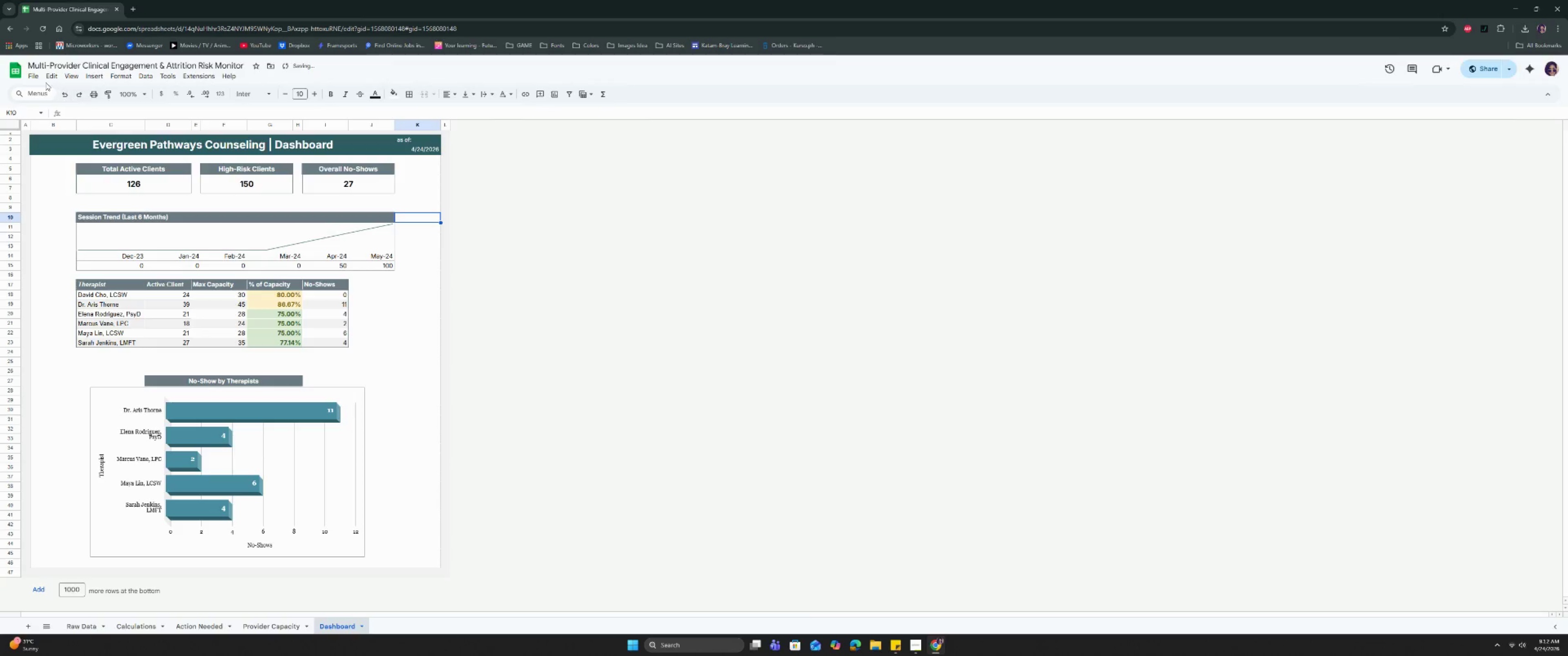 
left_click([33, 76])
 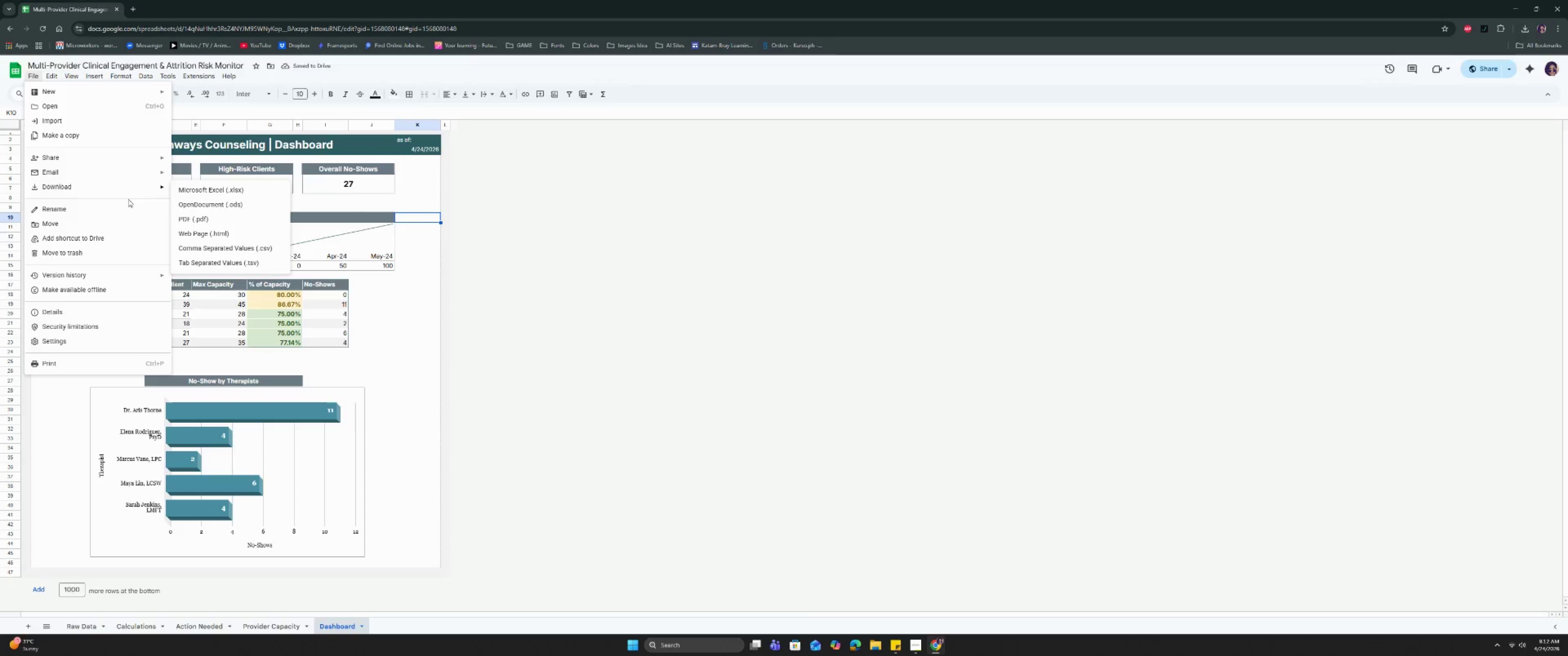 
left_click([199, 219])
 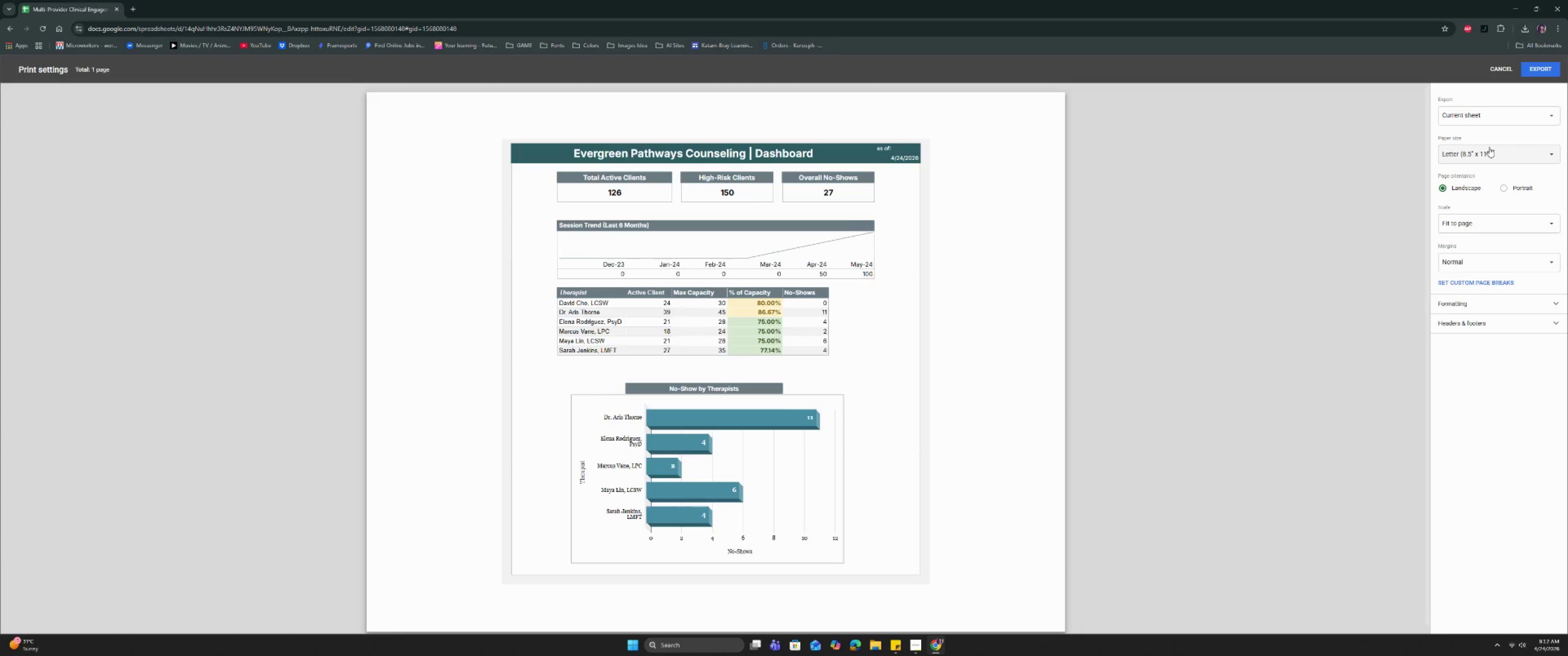 
wait(13.95)
 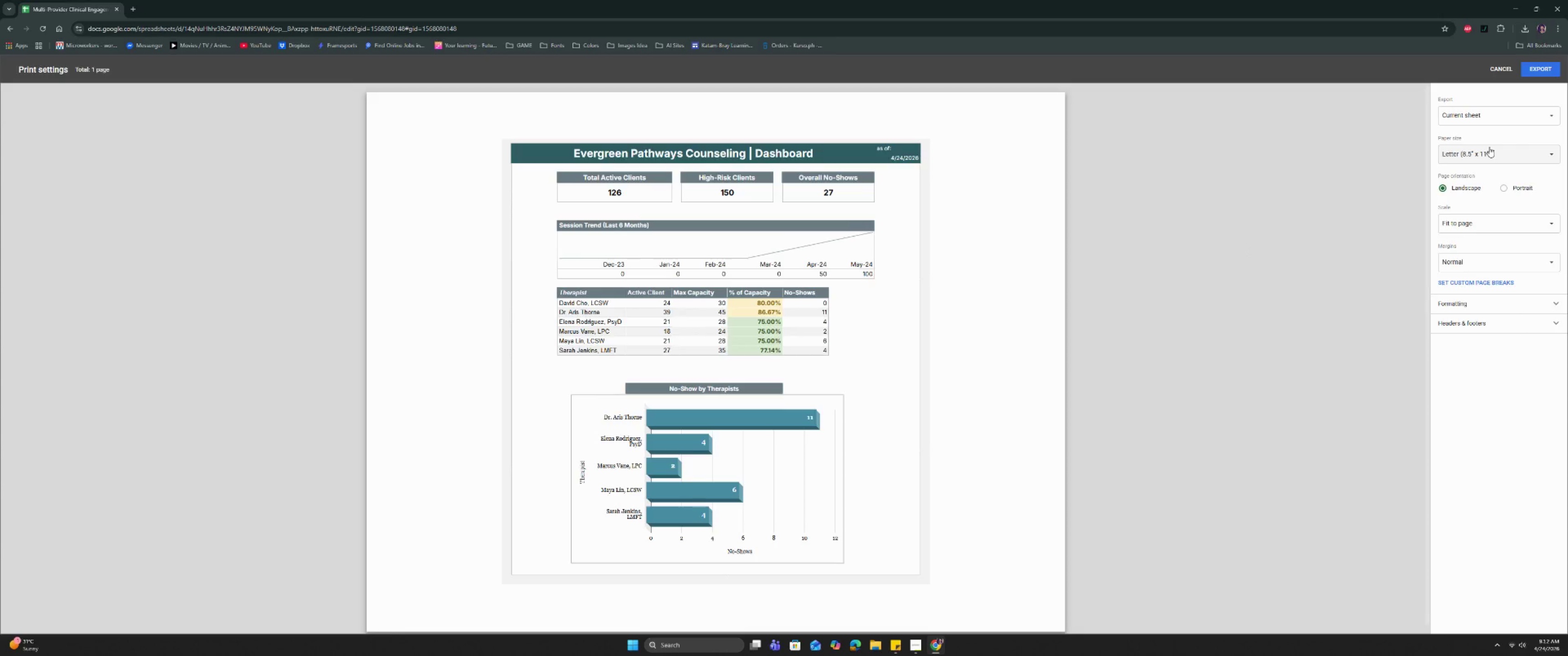 
left_click([1494, 72])
 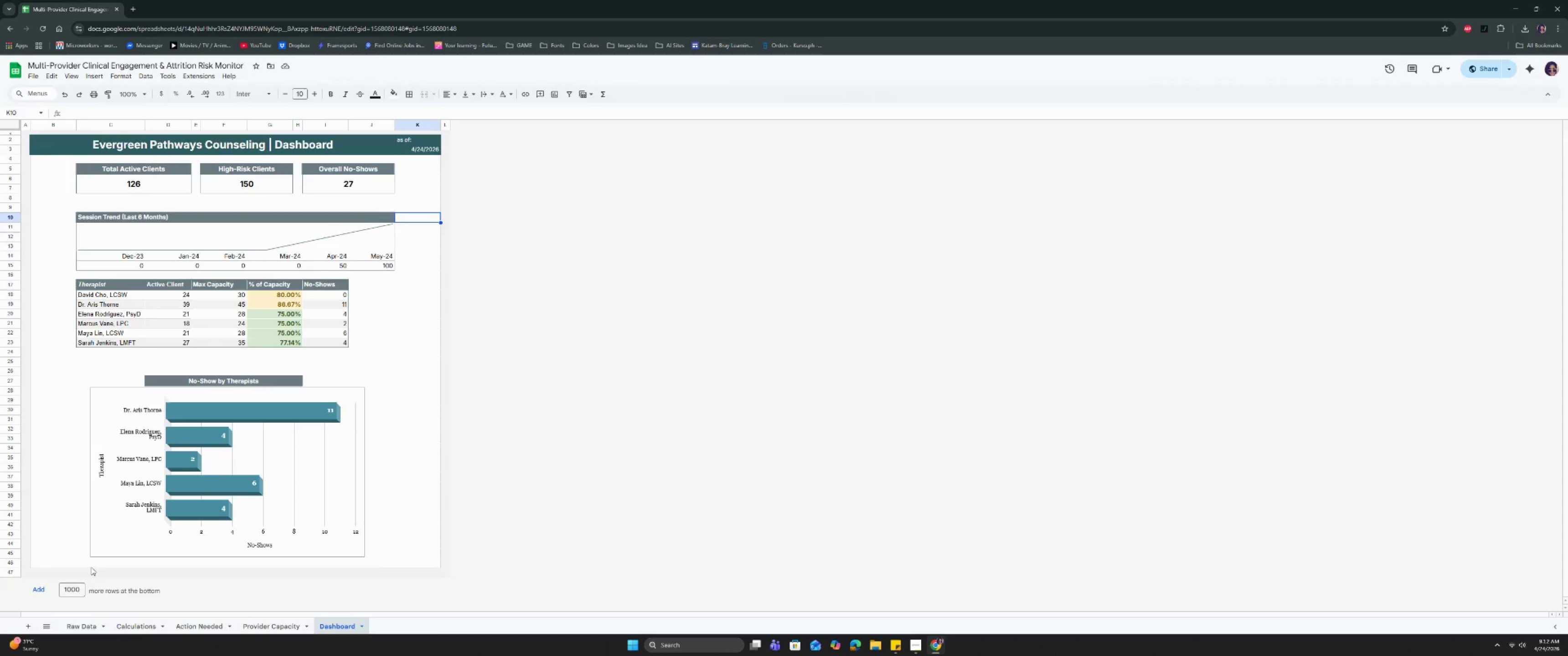 
left_click([68, 629])
 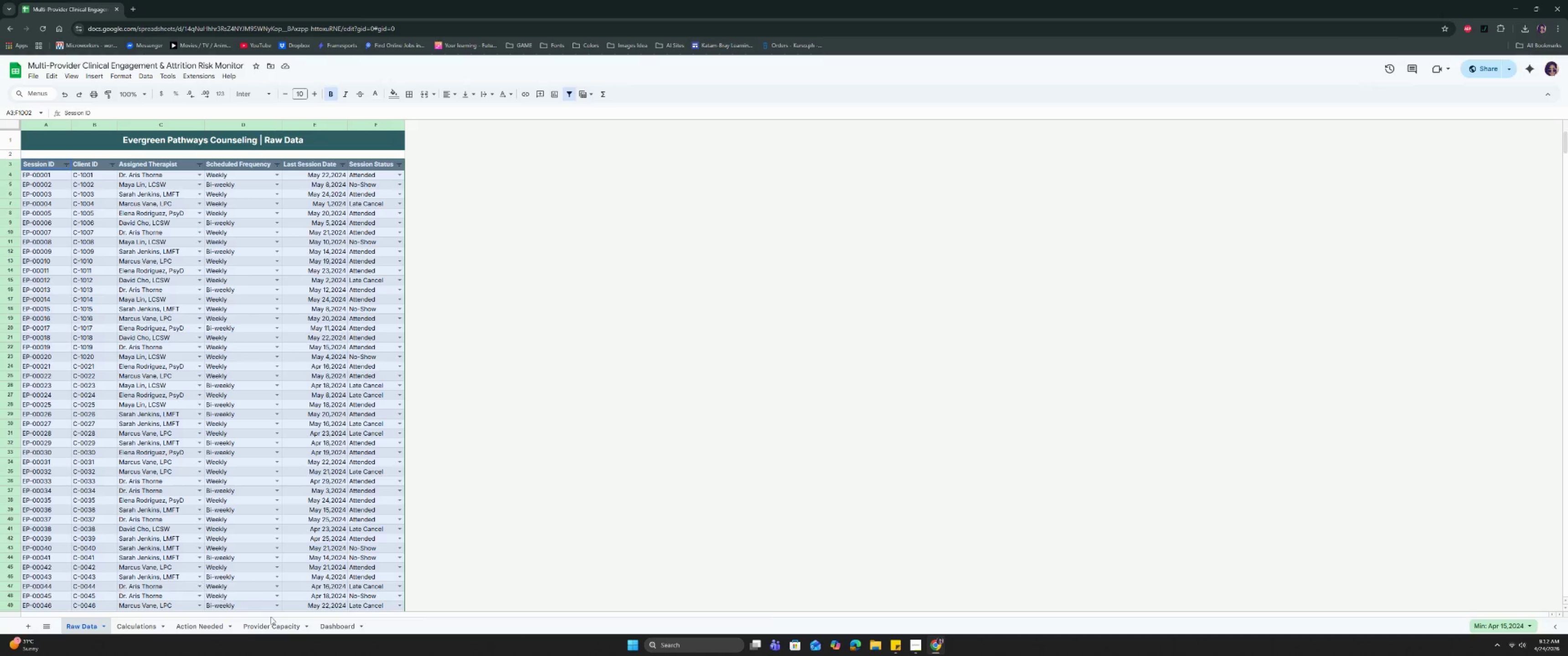 
left_click([331, 625])
 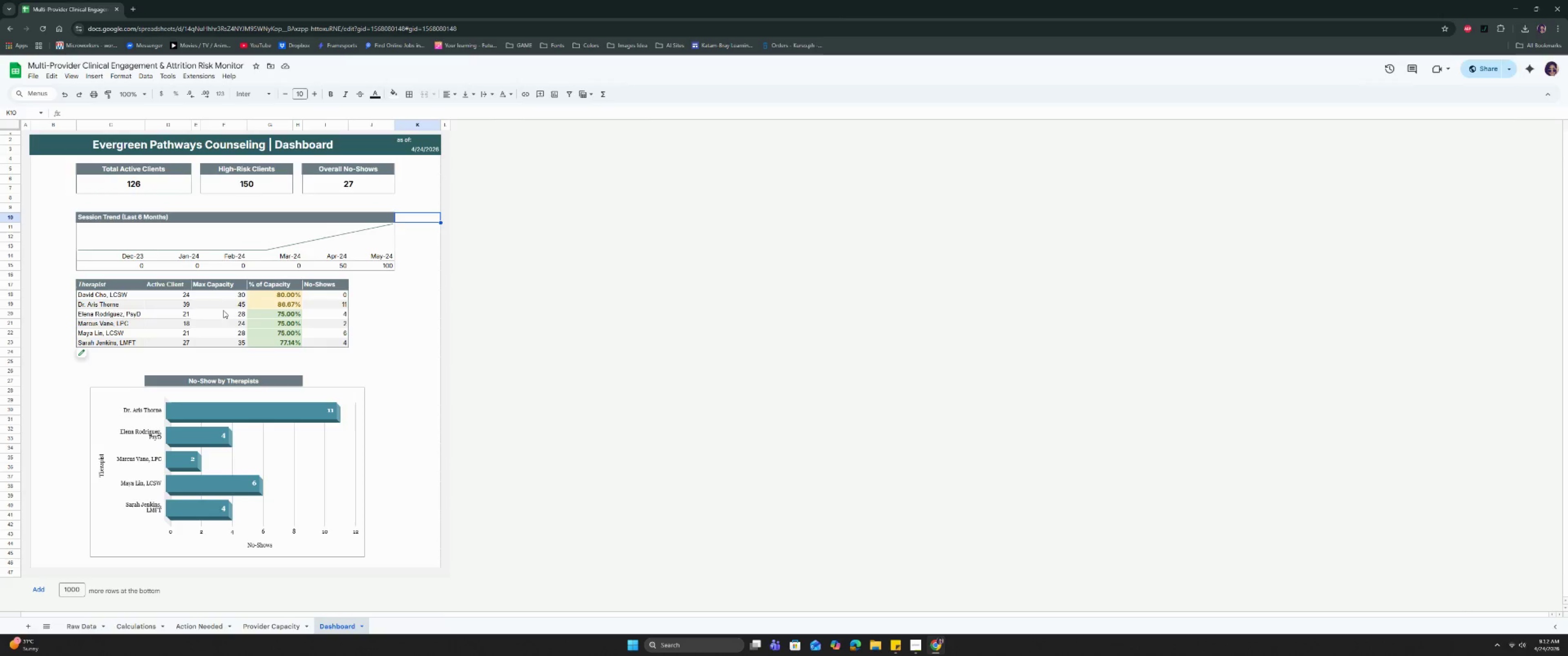 
left_click([112, 307])
 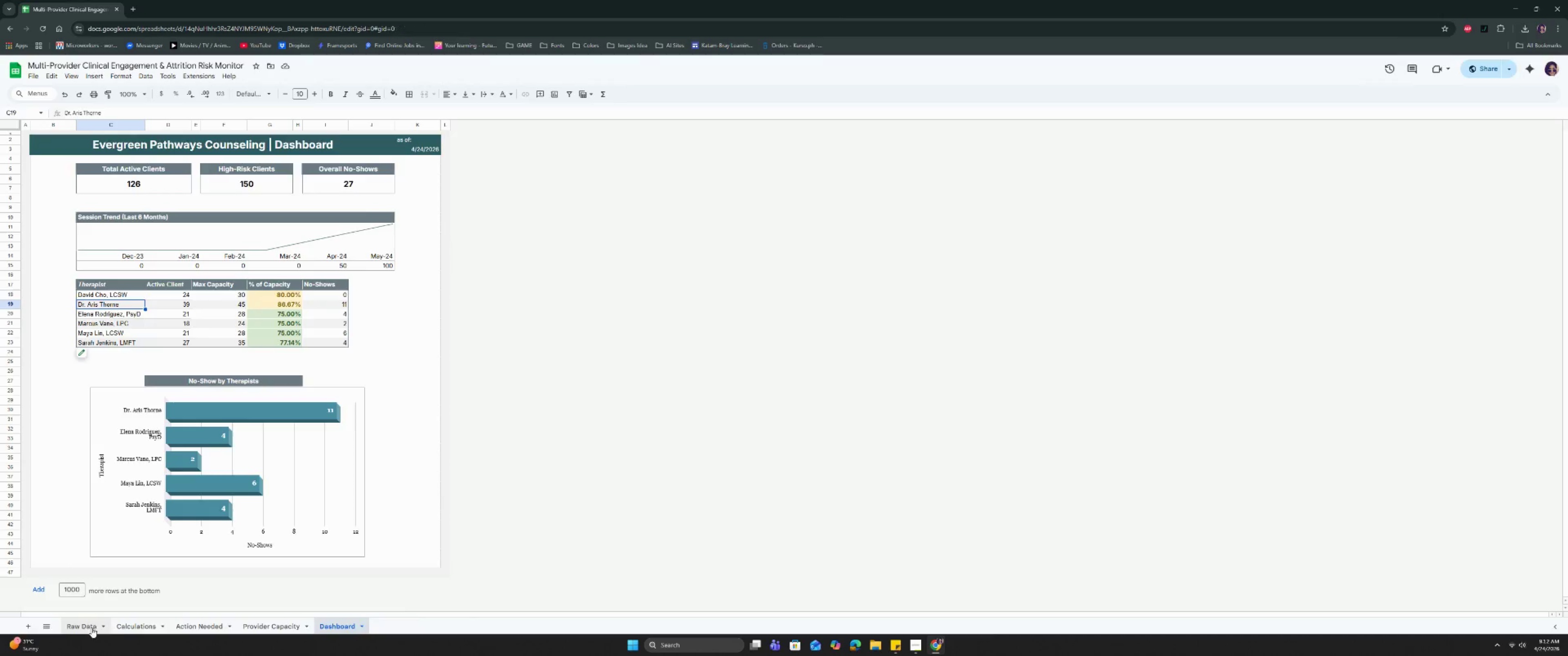 
left_click([105, 455])
 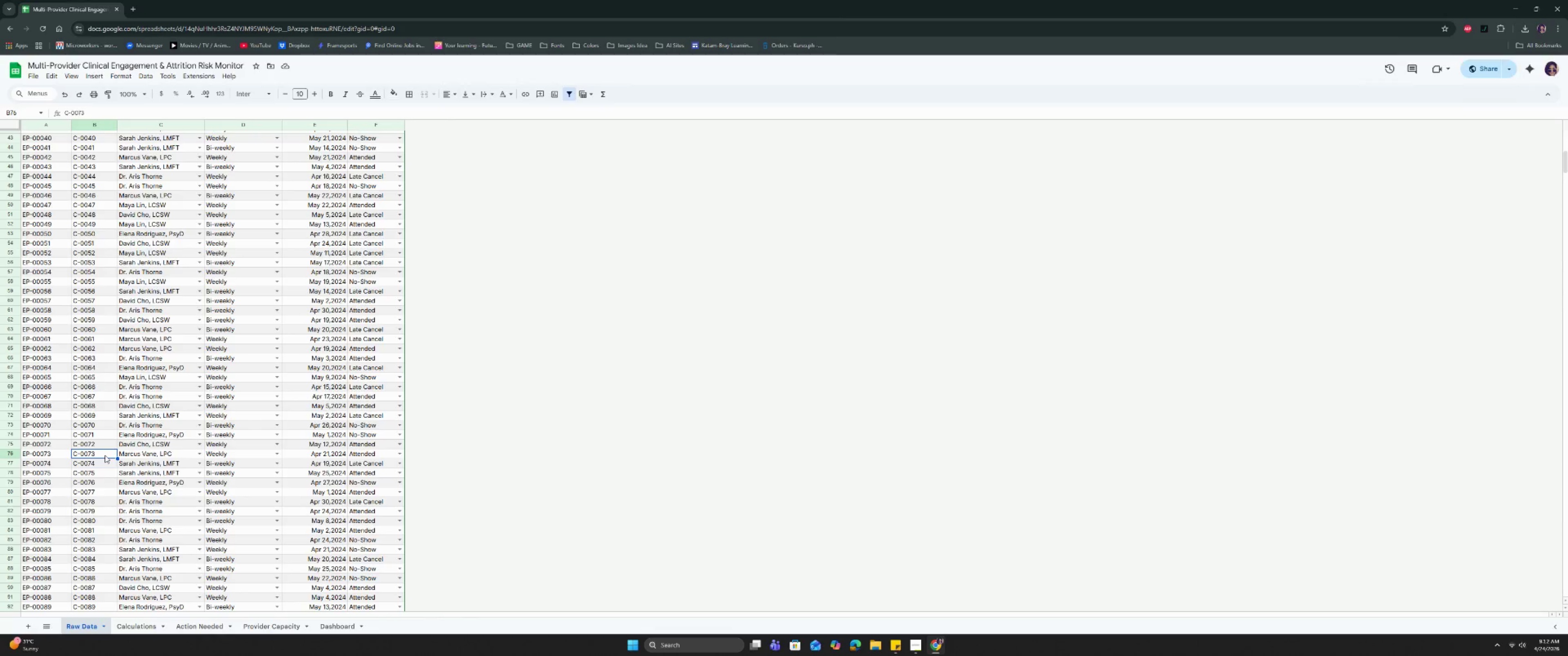 
scroll: coordinate [105, 455], scroll_direction: down, amount: 9.0
 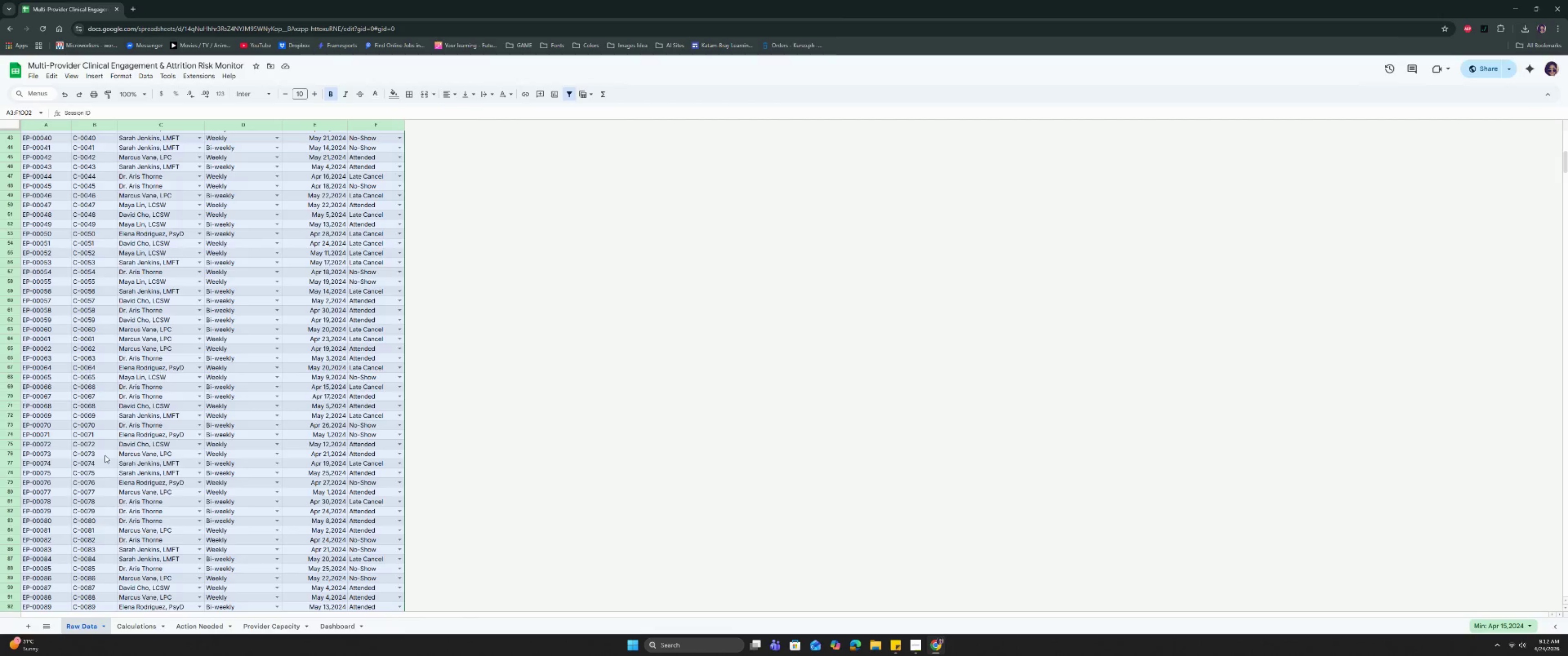 
key(Control+ArrowDown)
 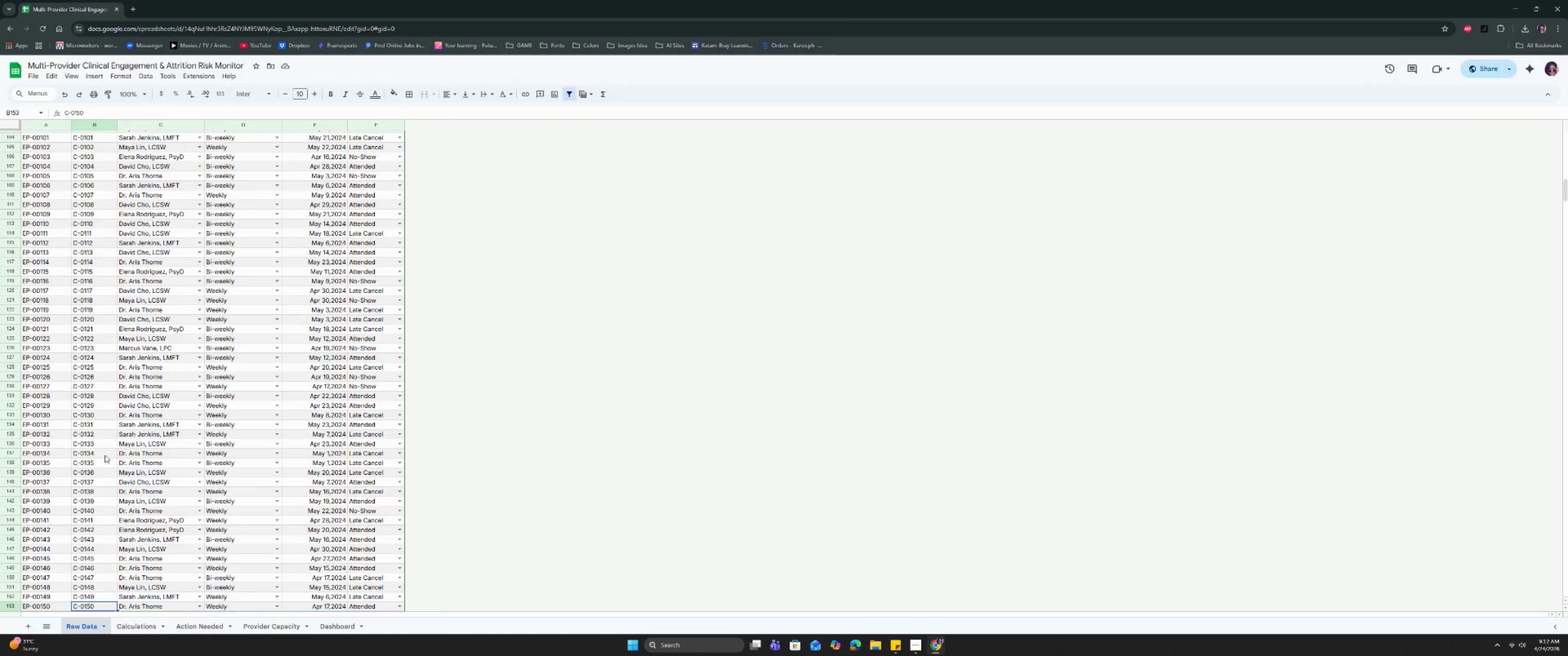 
scroll: coordinate [105, 455], scroll_direction: down, amount: 5.0
 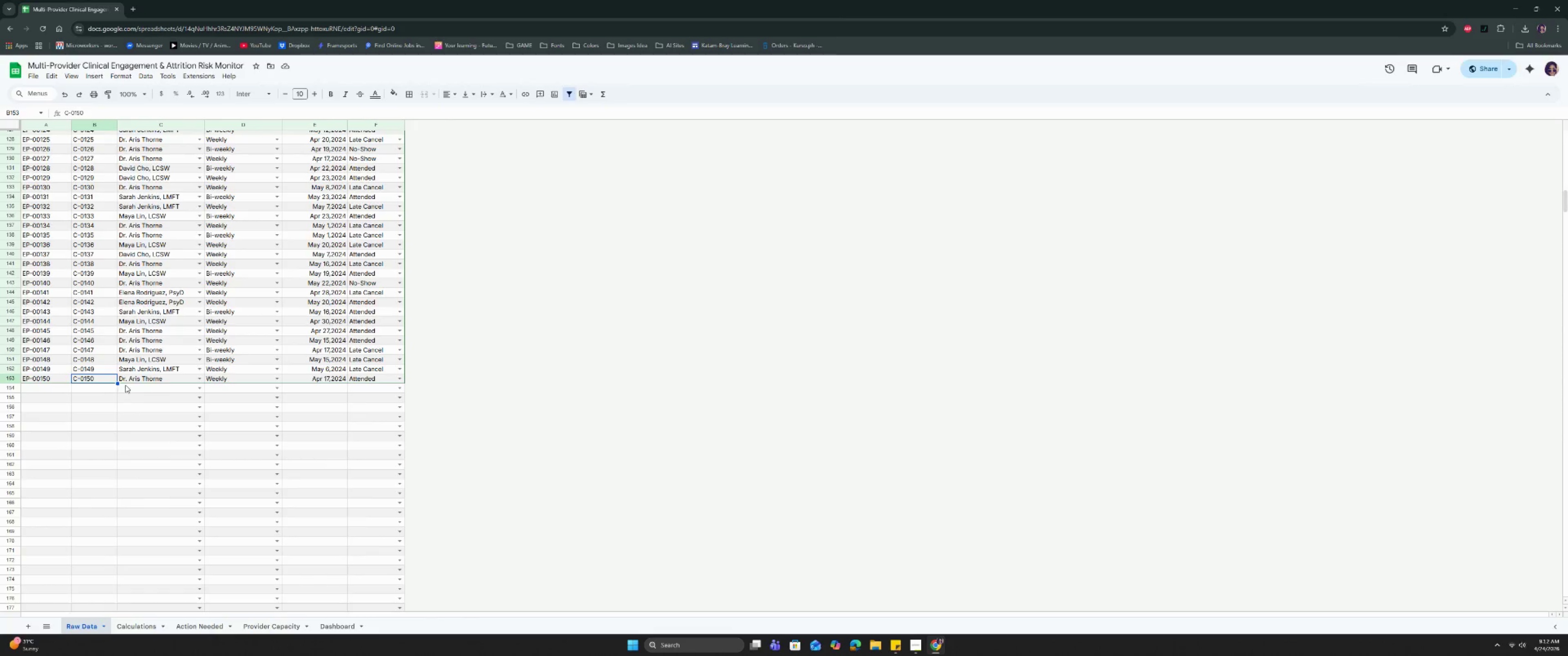 
left_click([162, 388])
 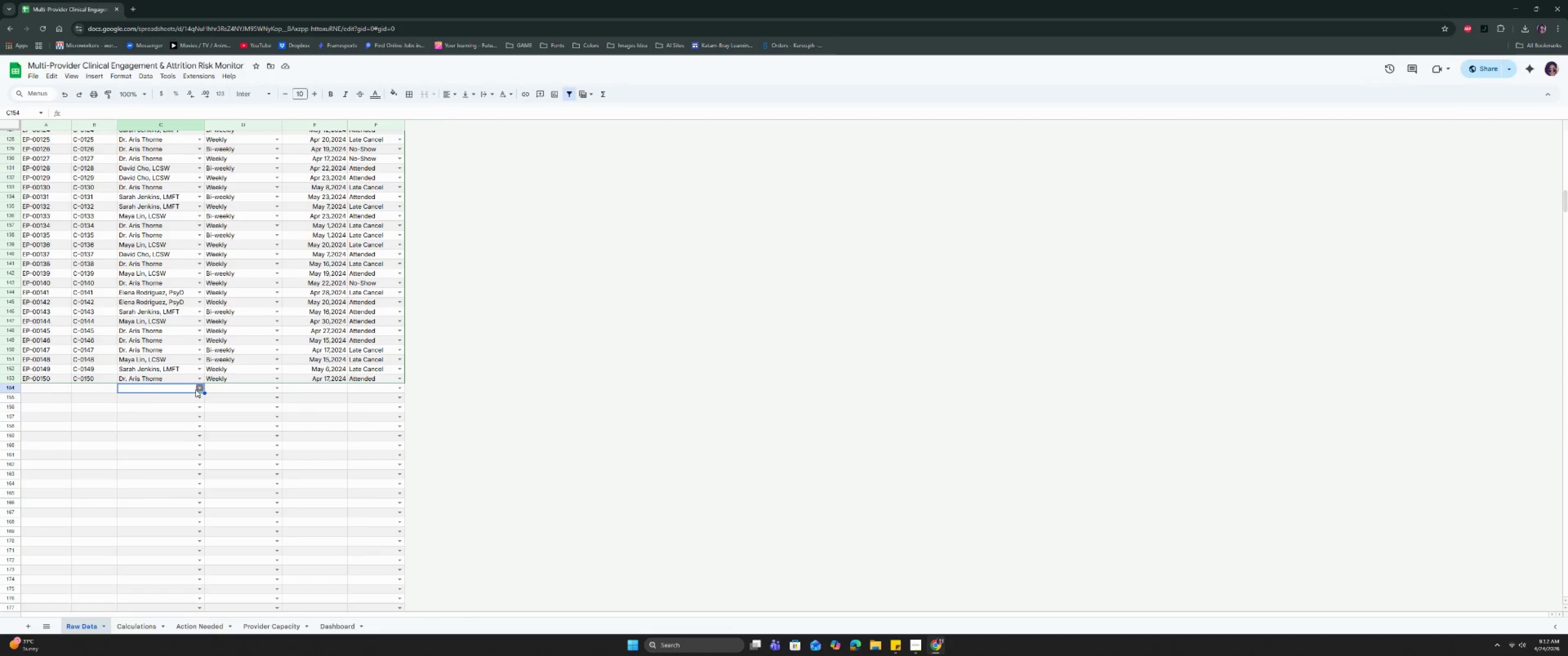 
left_click([196, 390])
 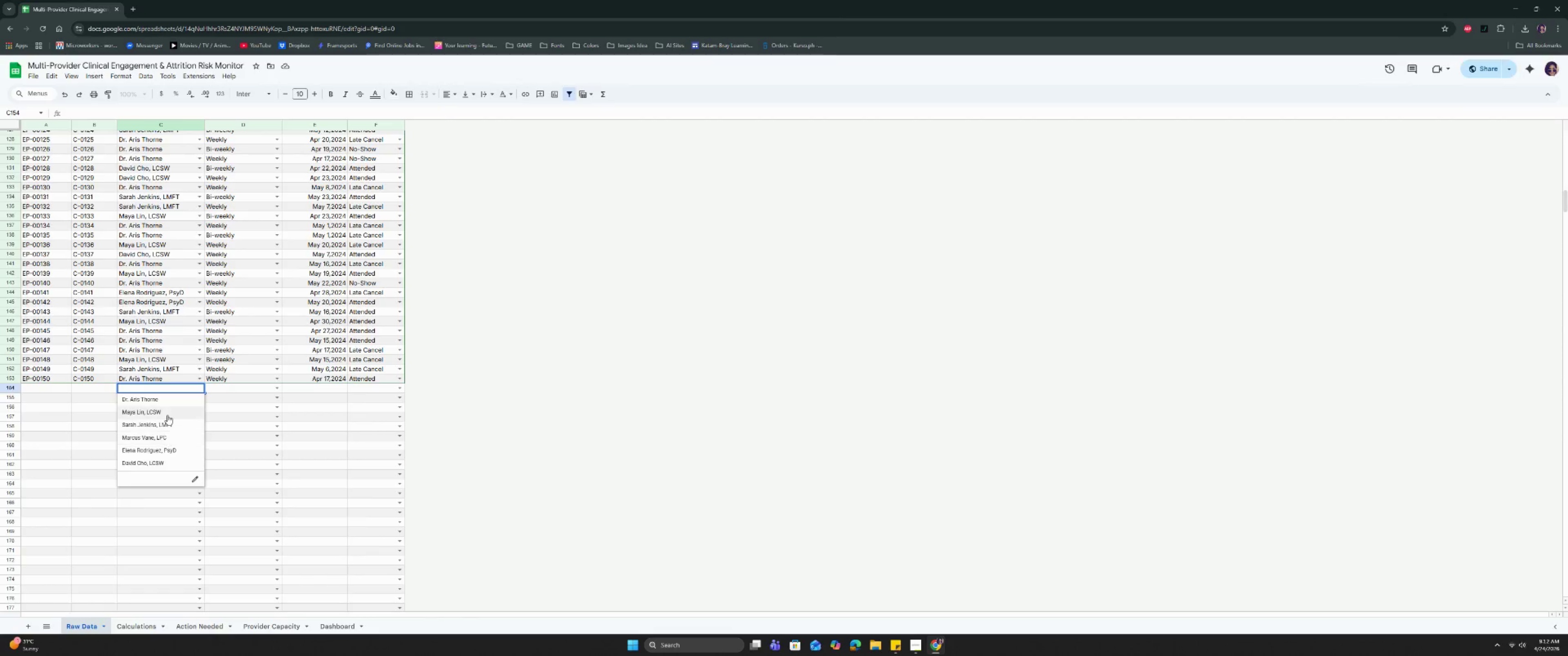 
left_click([170, 403])
 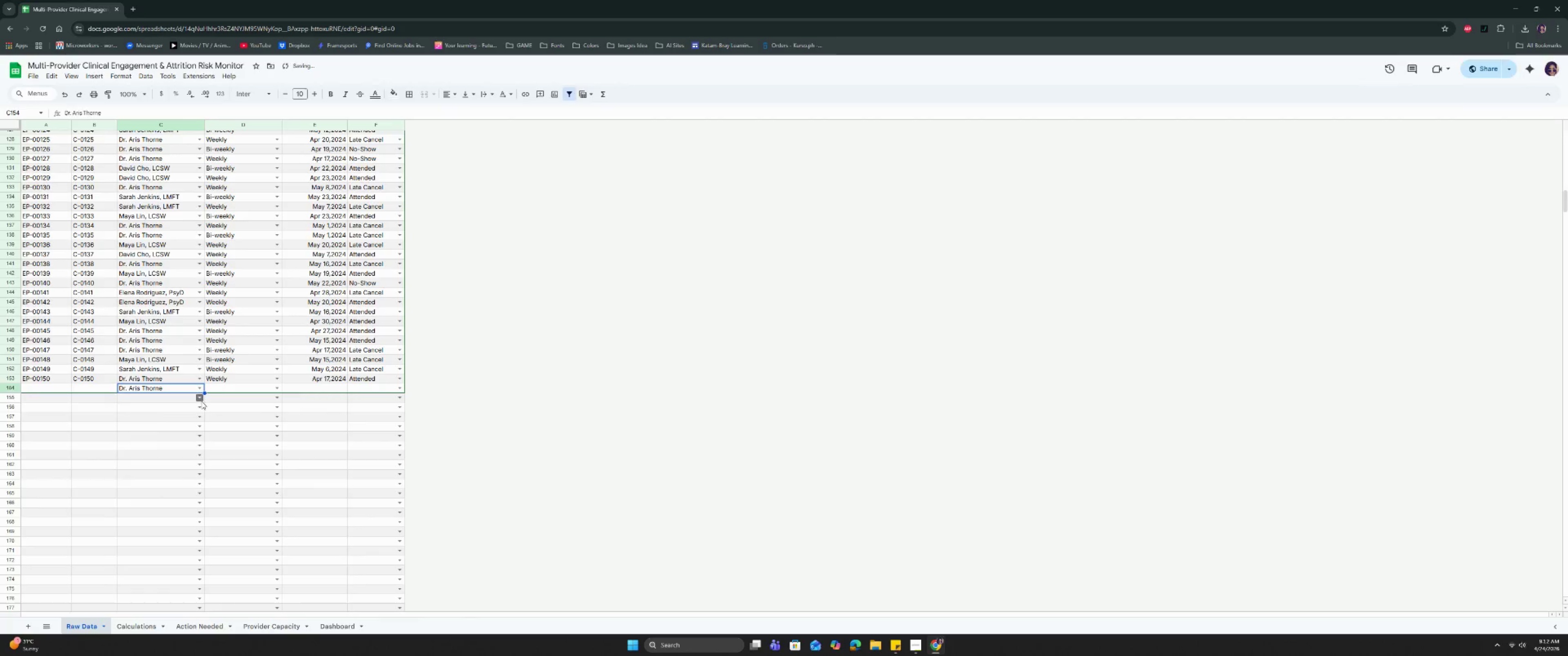 
left_click([201, 401])
 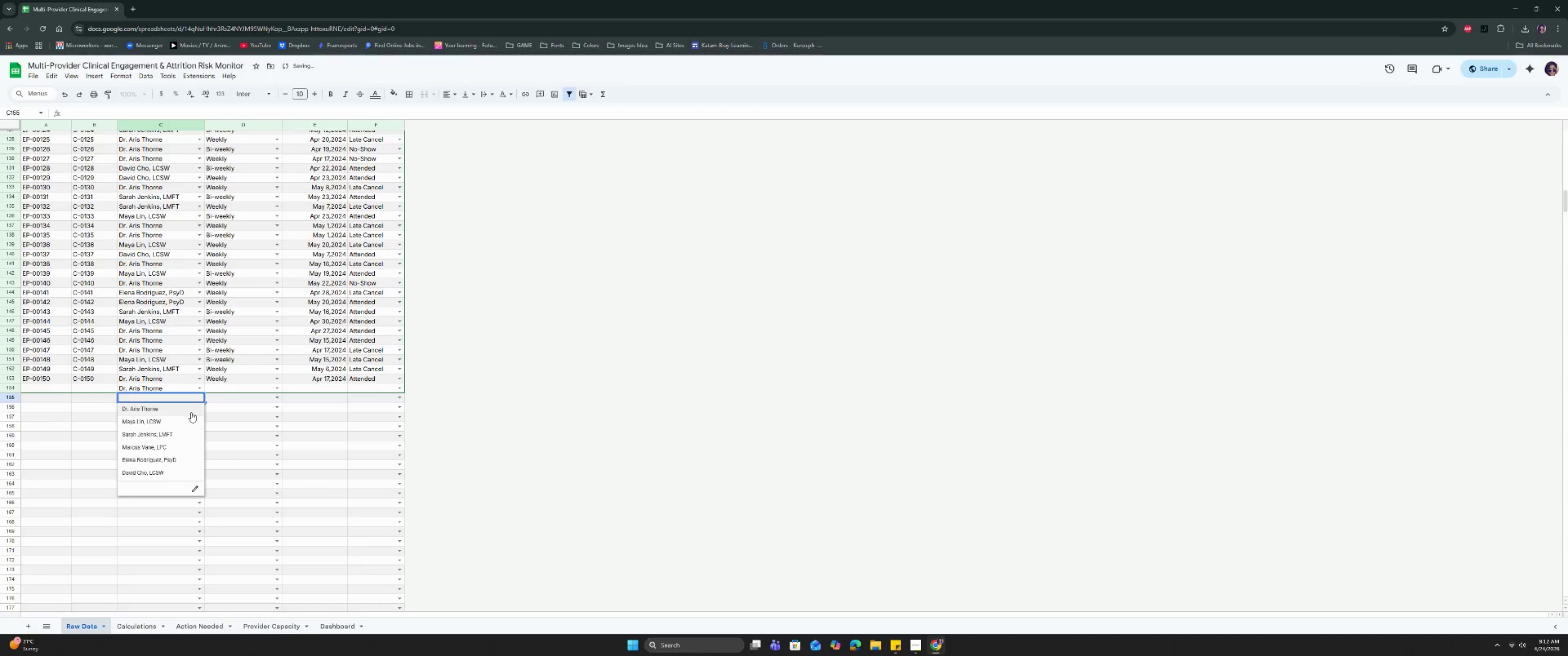 
left_click([191, 411])
 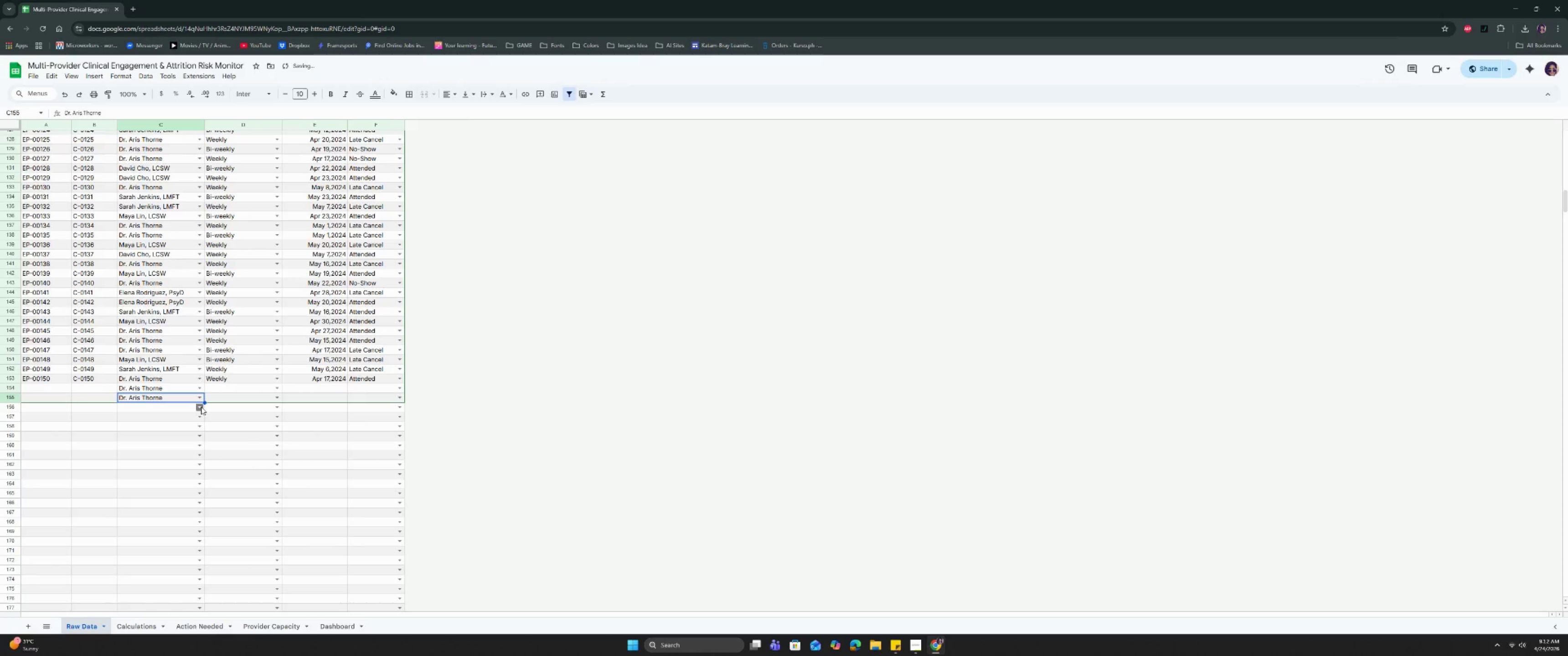 
left_click([201, 407])
 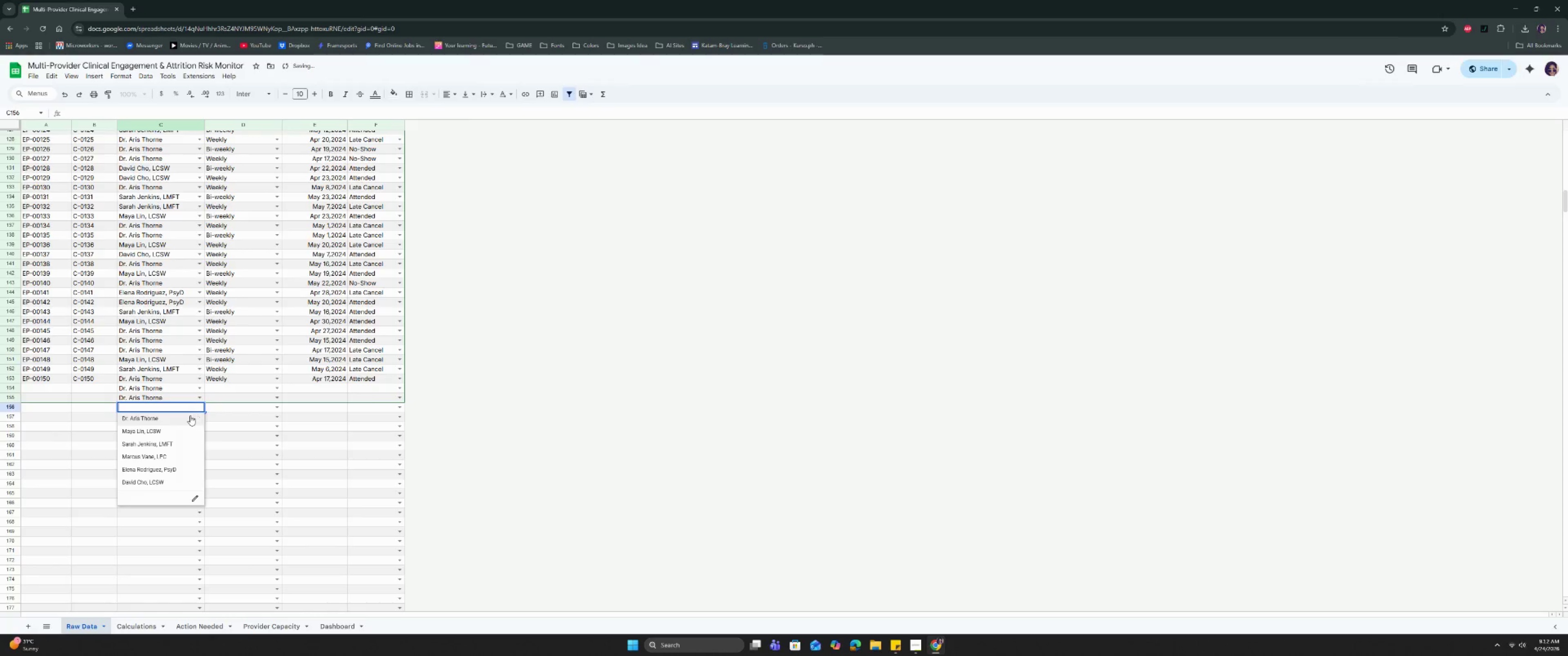 
double_click([190, 415])
 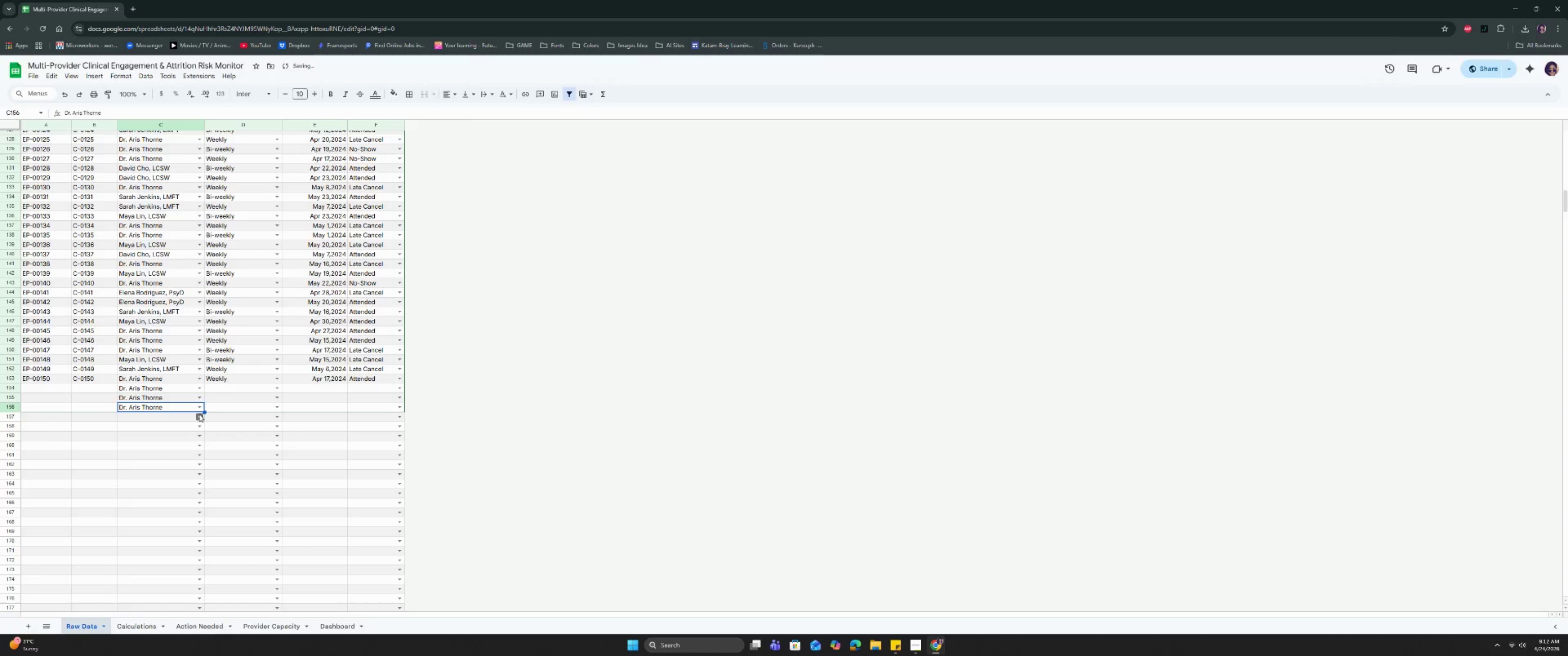 
left_click([201, 415])
 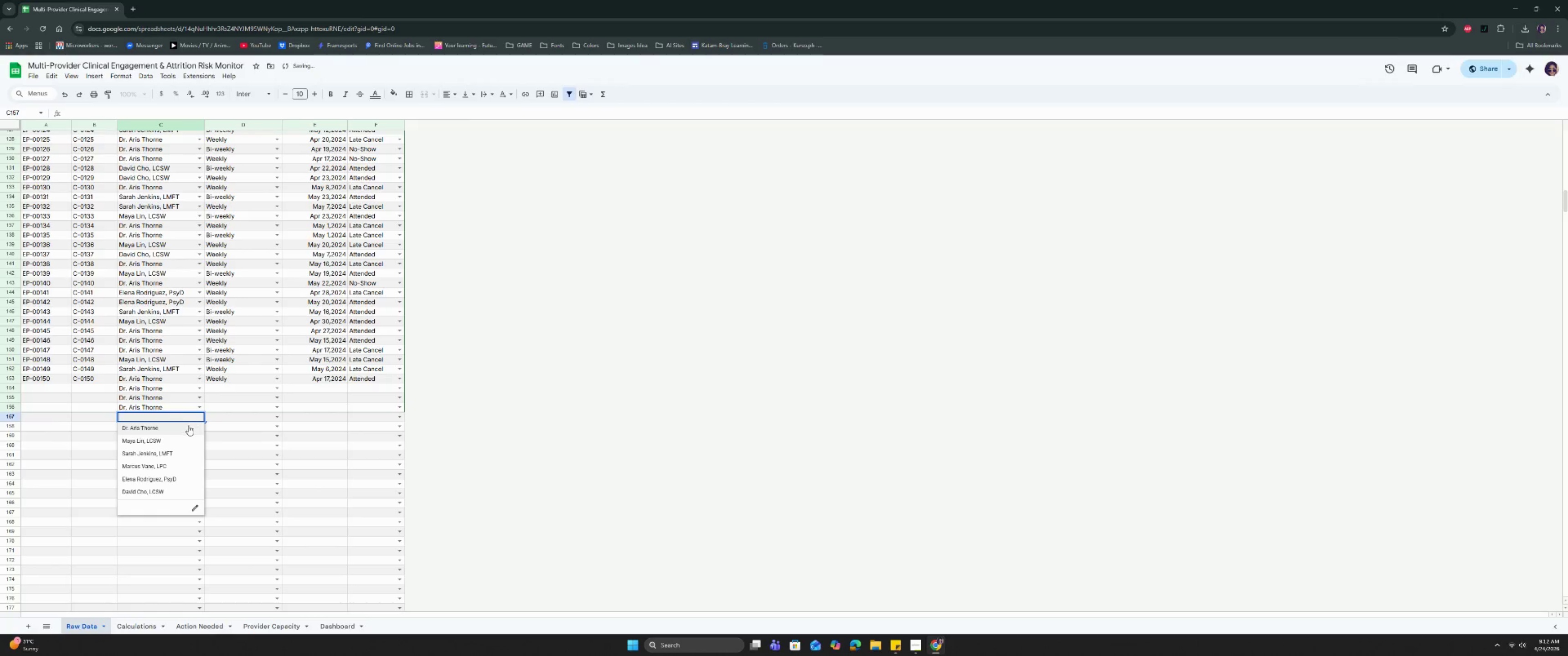 
double_click([188, 425])
 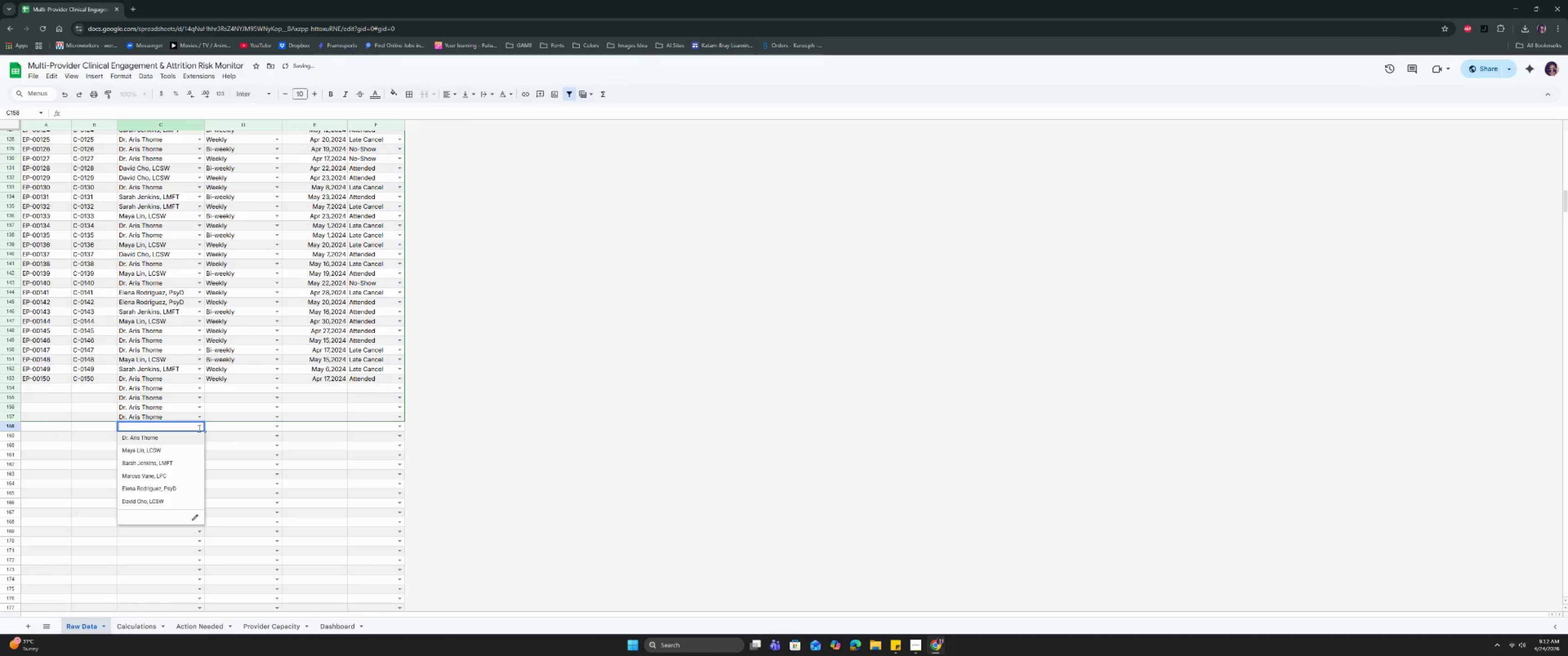 
double_click([187, 437])
 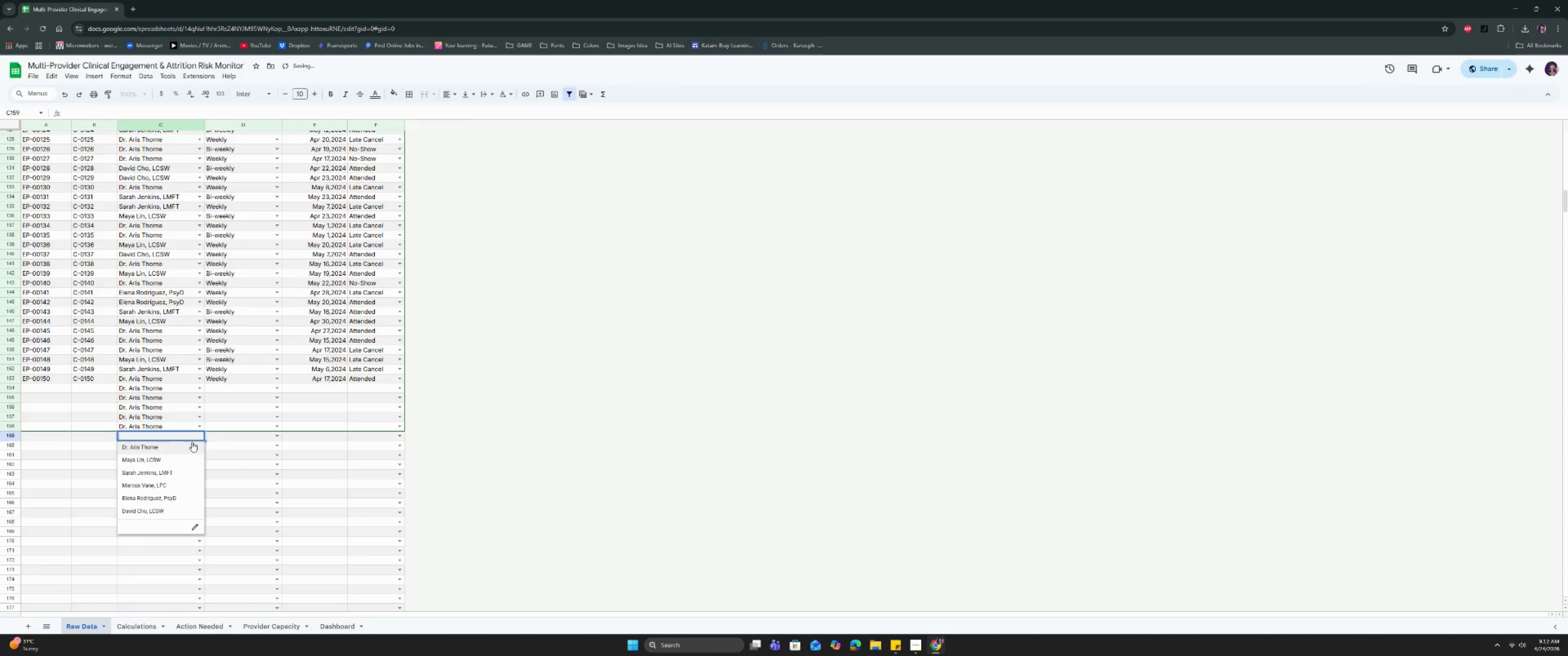 
double_click([188, 445])
 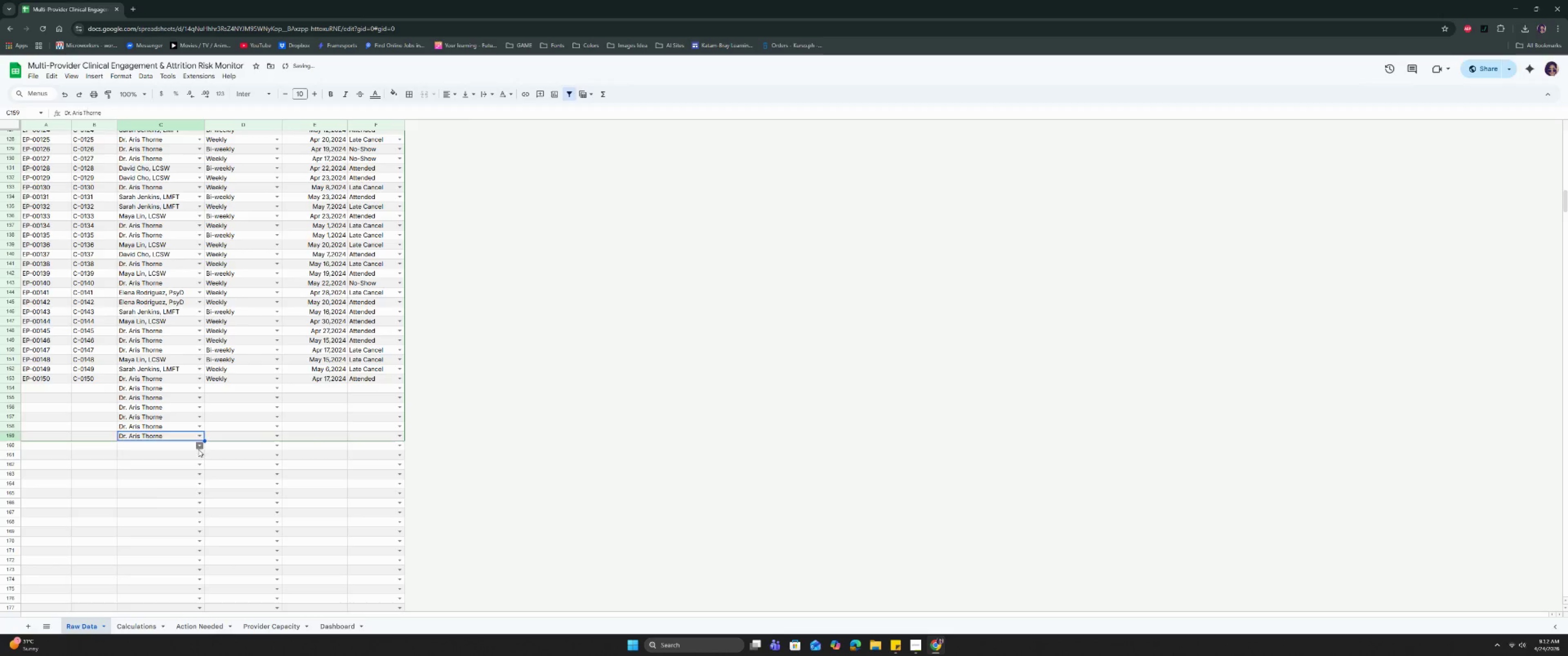 
triple_click([198, 449])
 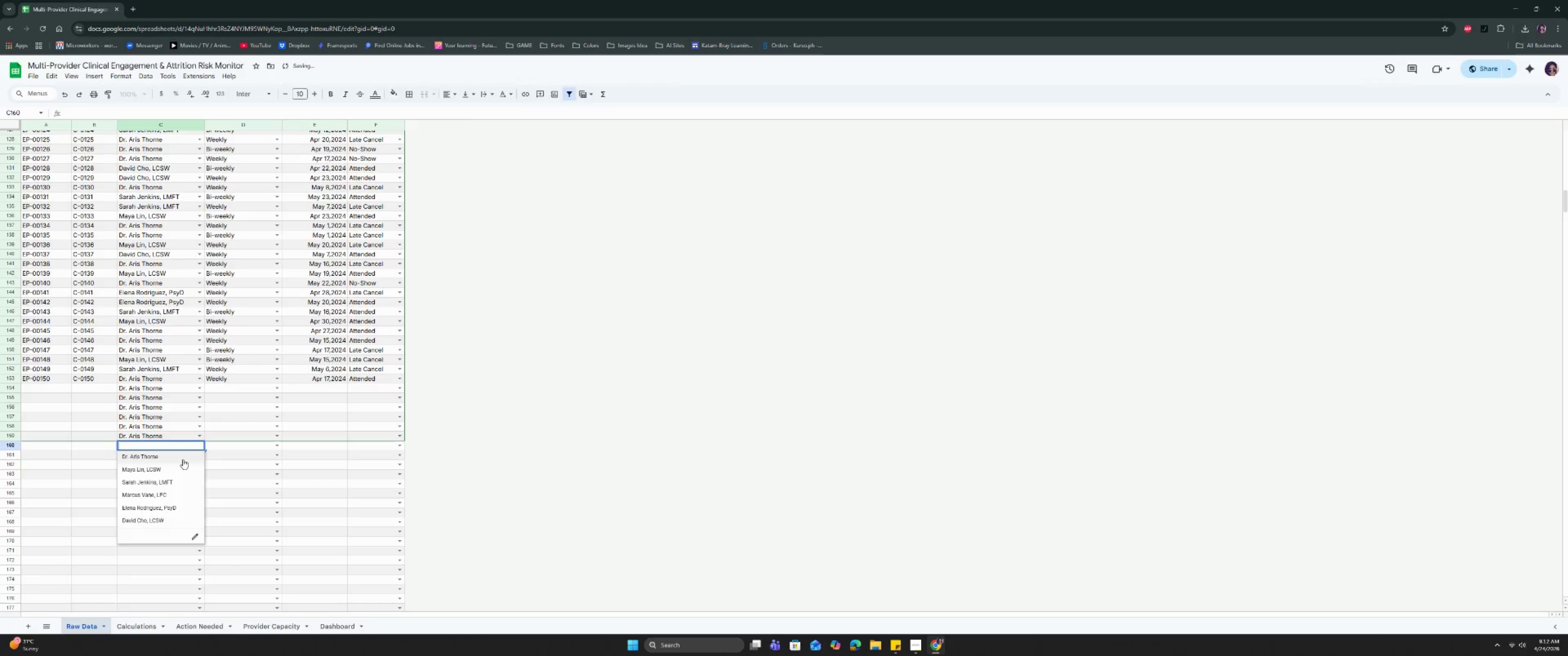 
triple_click([183, 459])
 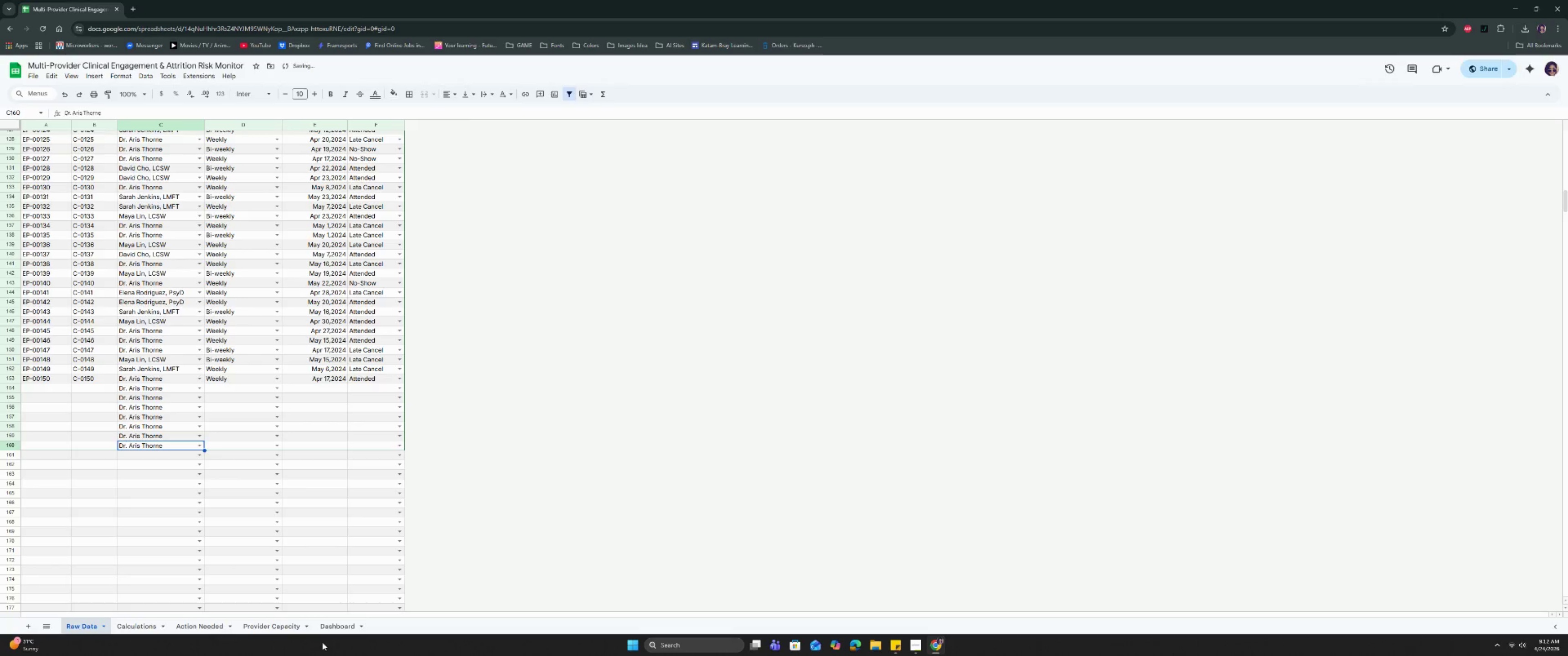 
left_click([326, 631])
 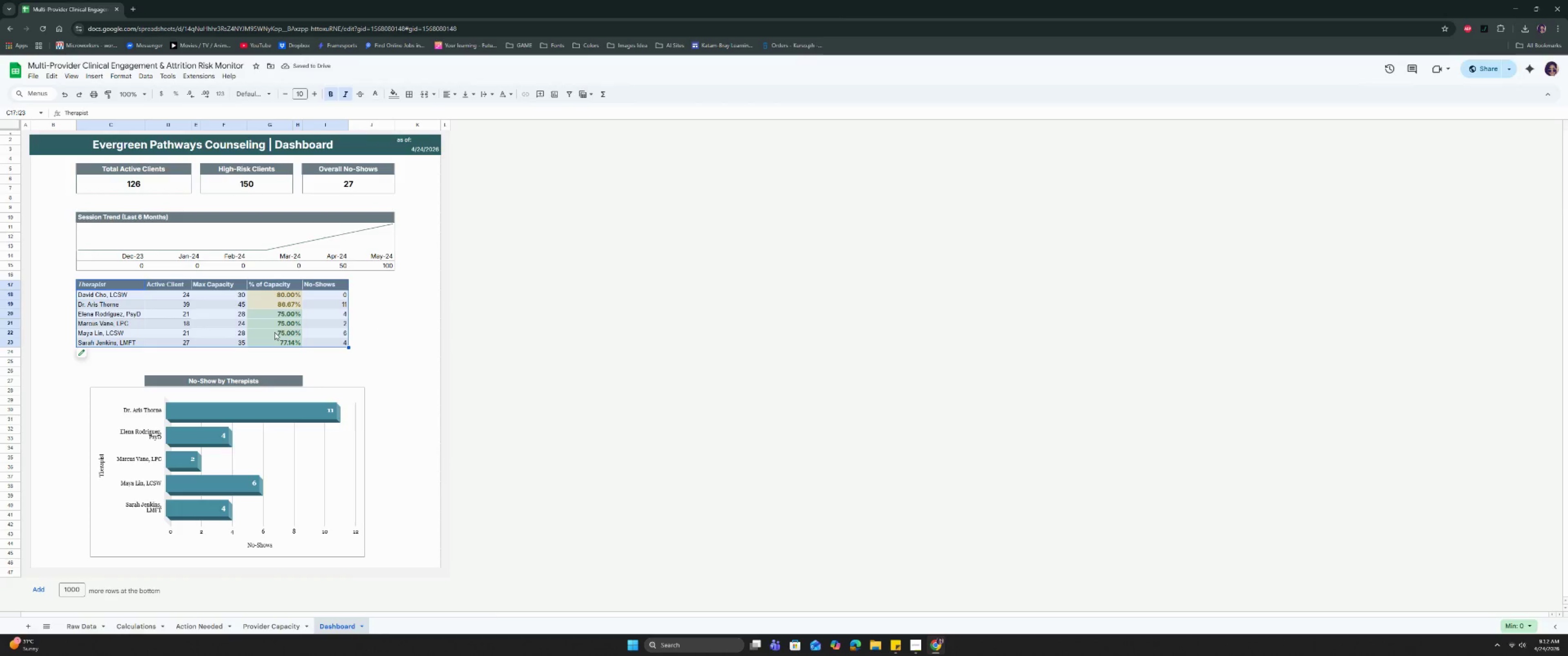 
double_click([289, 293])
 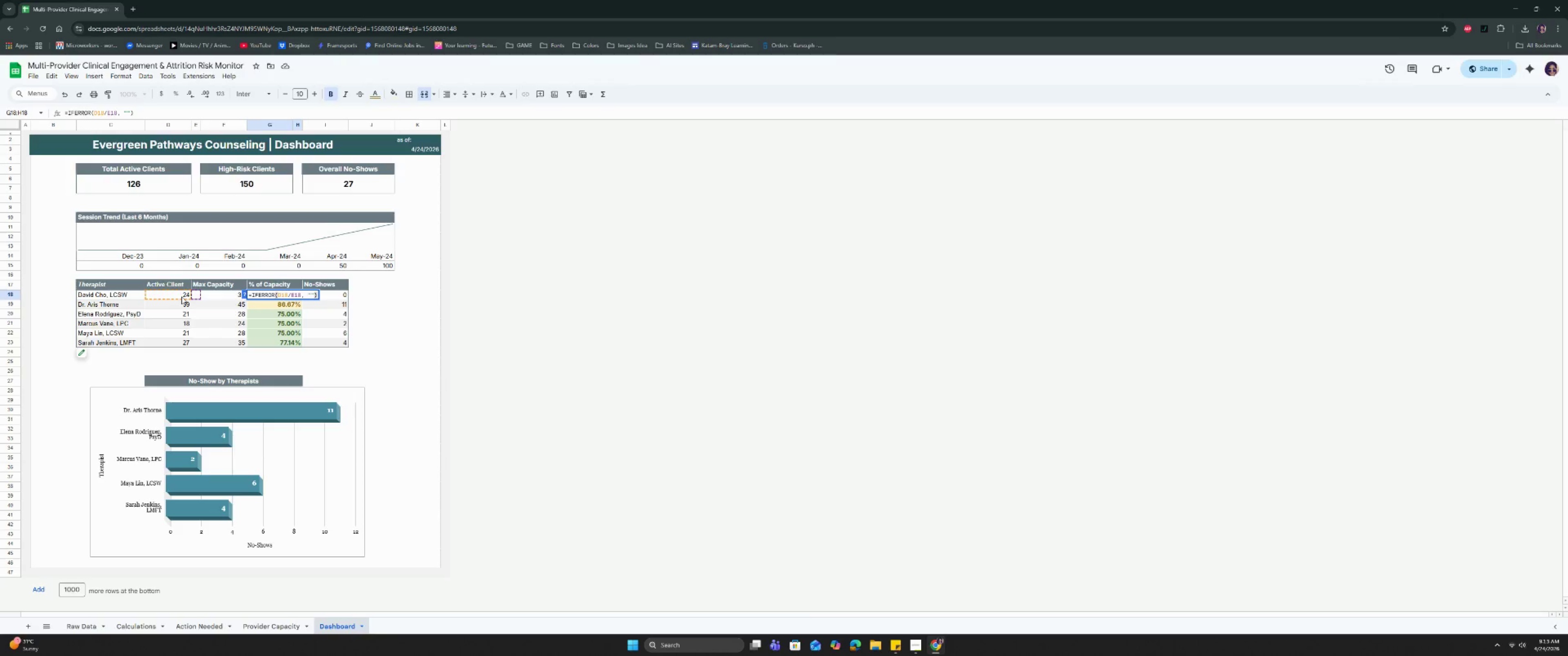 
wait(6.78)
 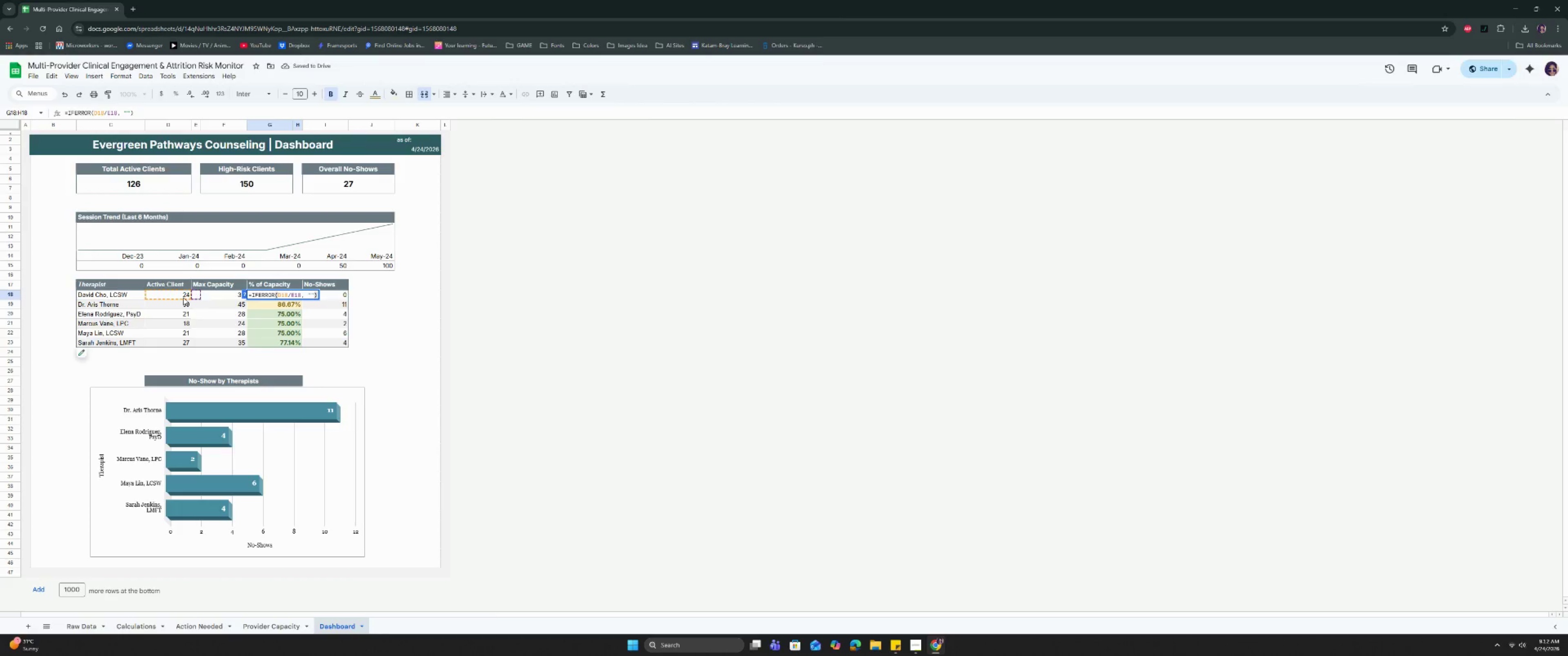 
left_click([280, 328])
 